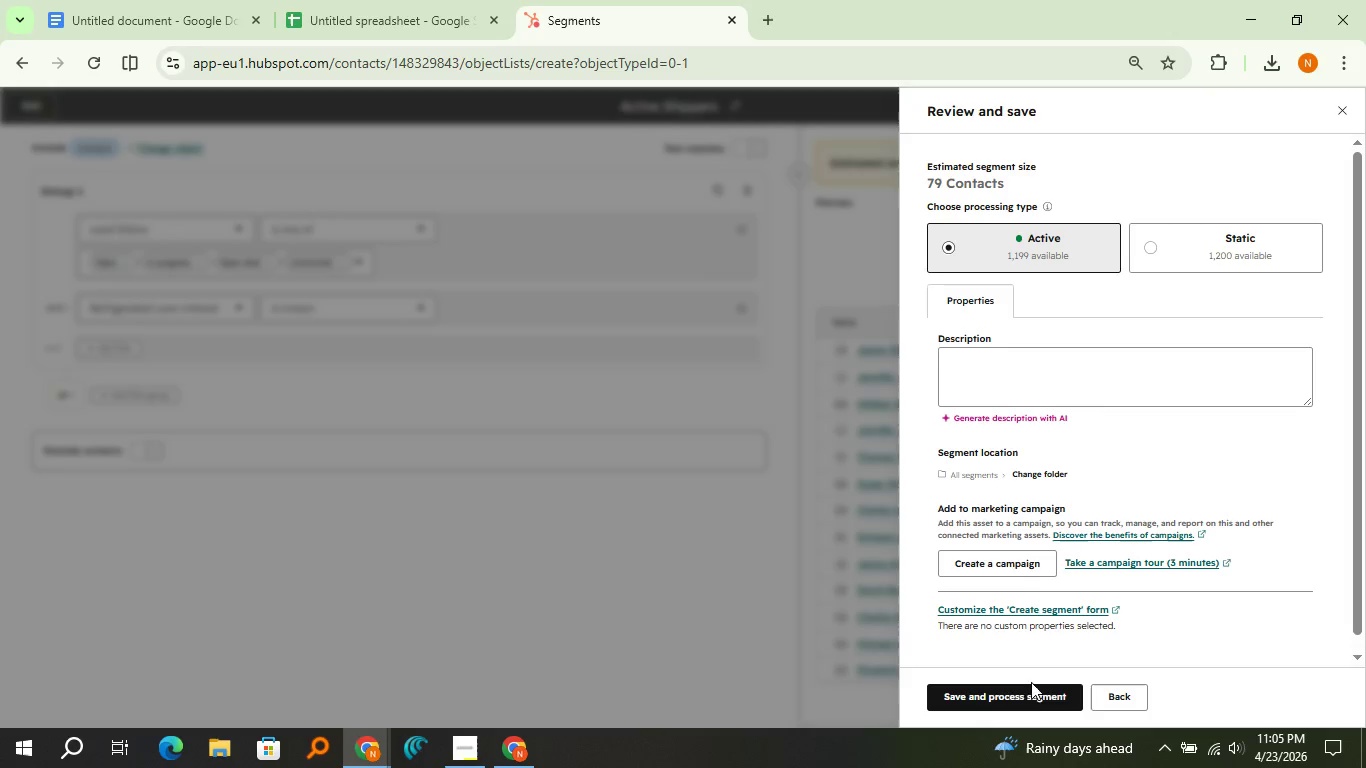 
left_click([1032, 690])
 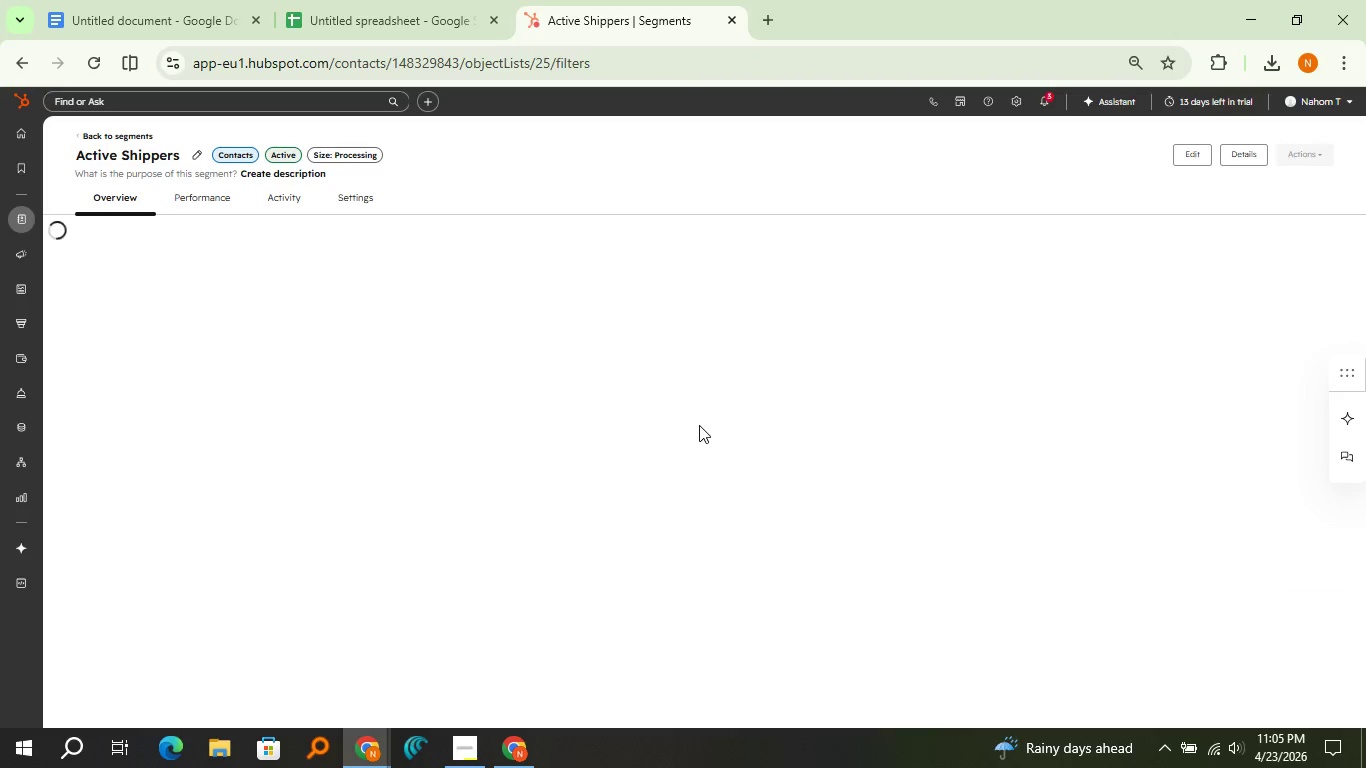 
wait(11.2)
 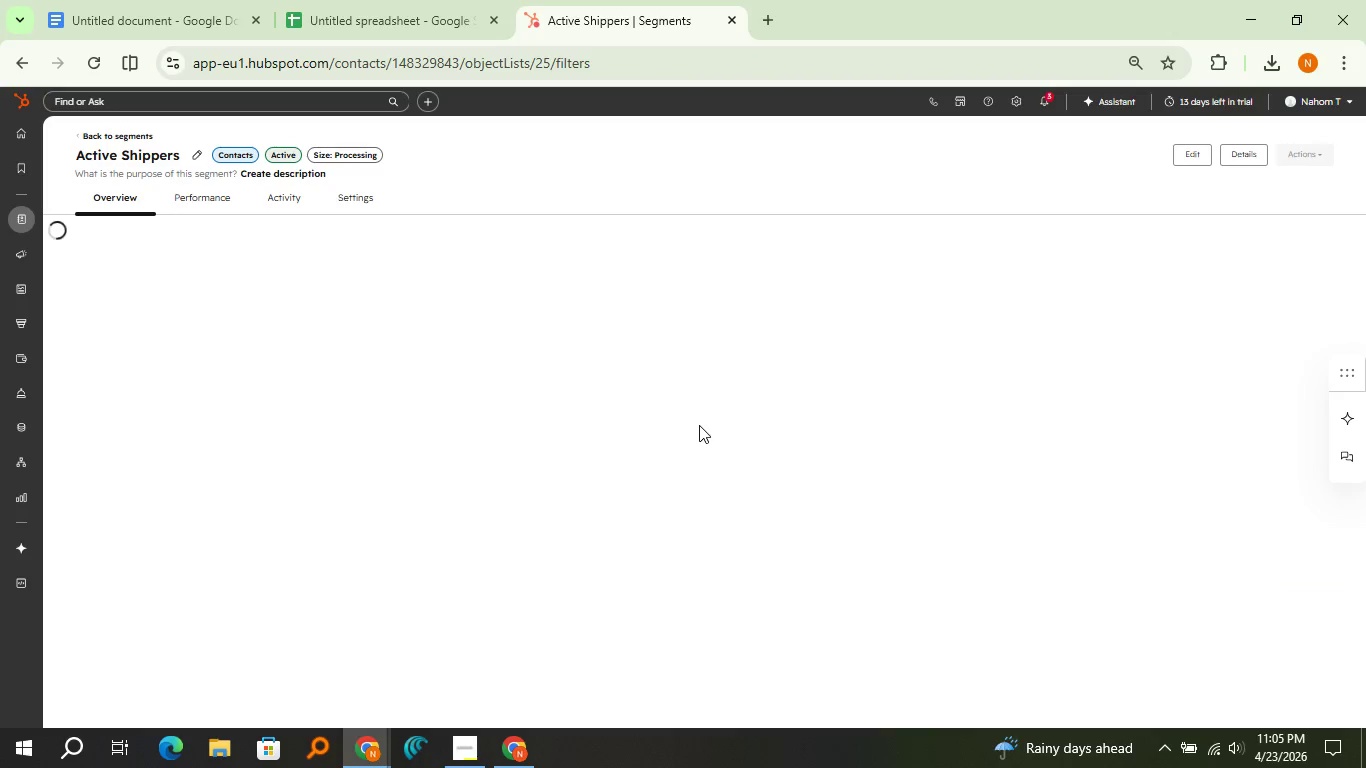 
left_click([377, 14])
 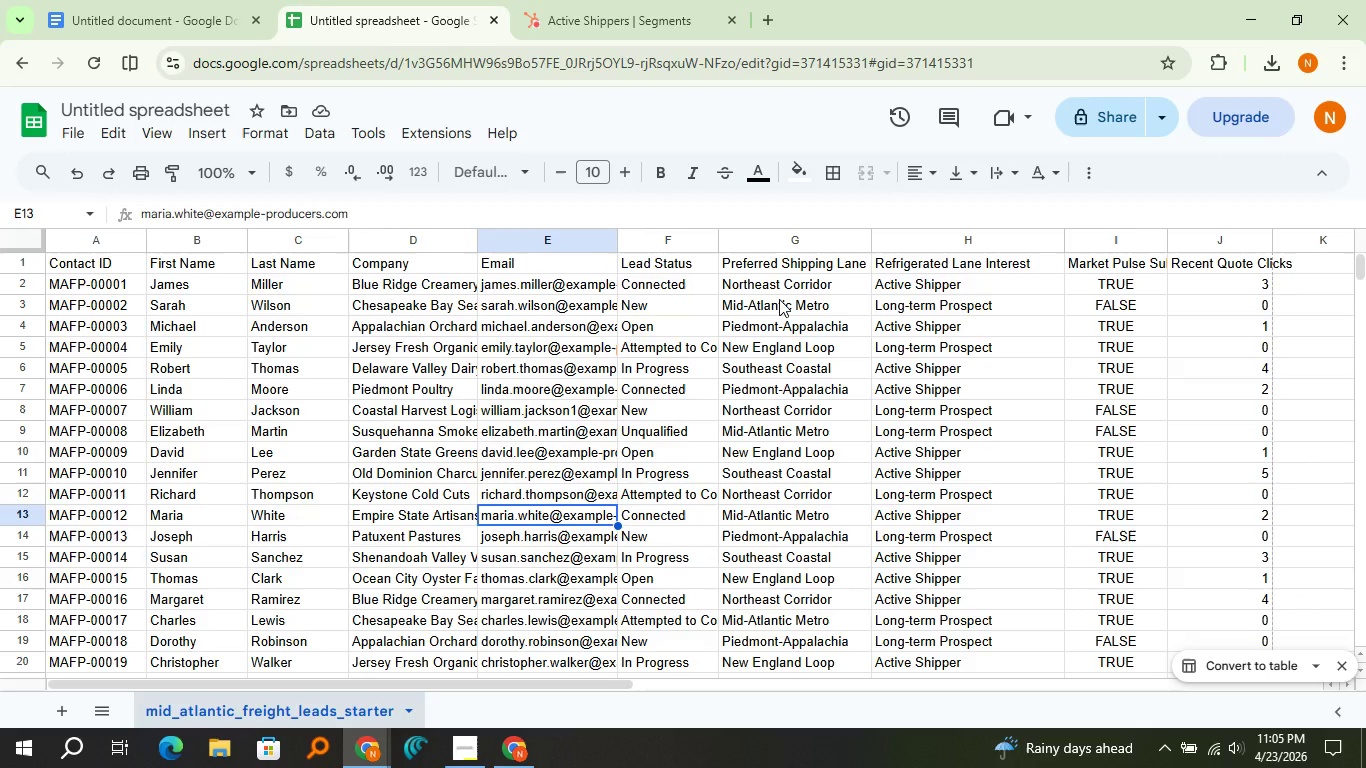 
scroll: coordinate [779, 299], scroll_direction: up, amount: 4.0
 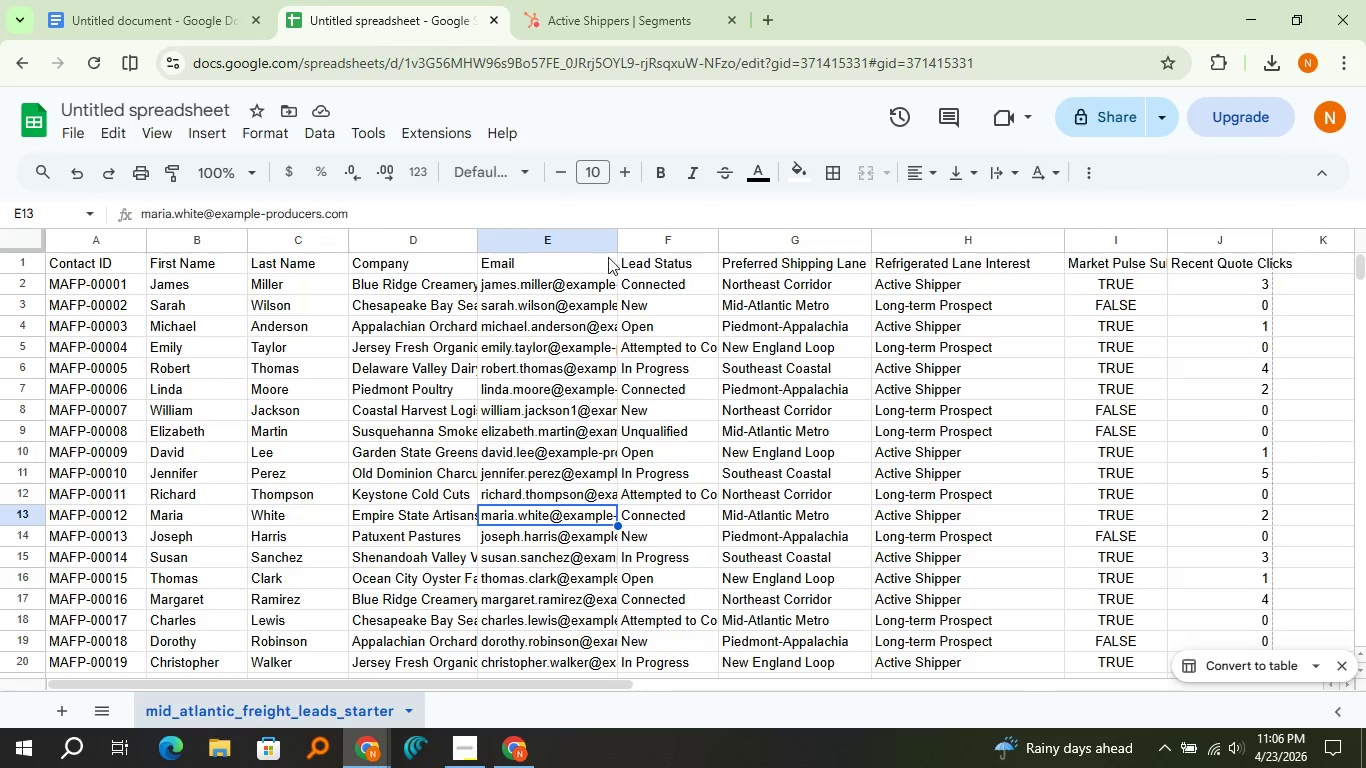 
left_click([607, 30])
 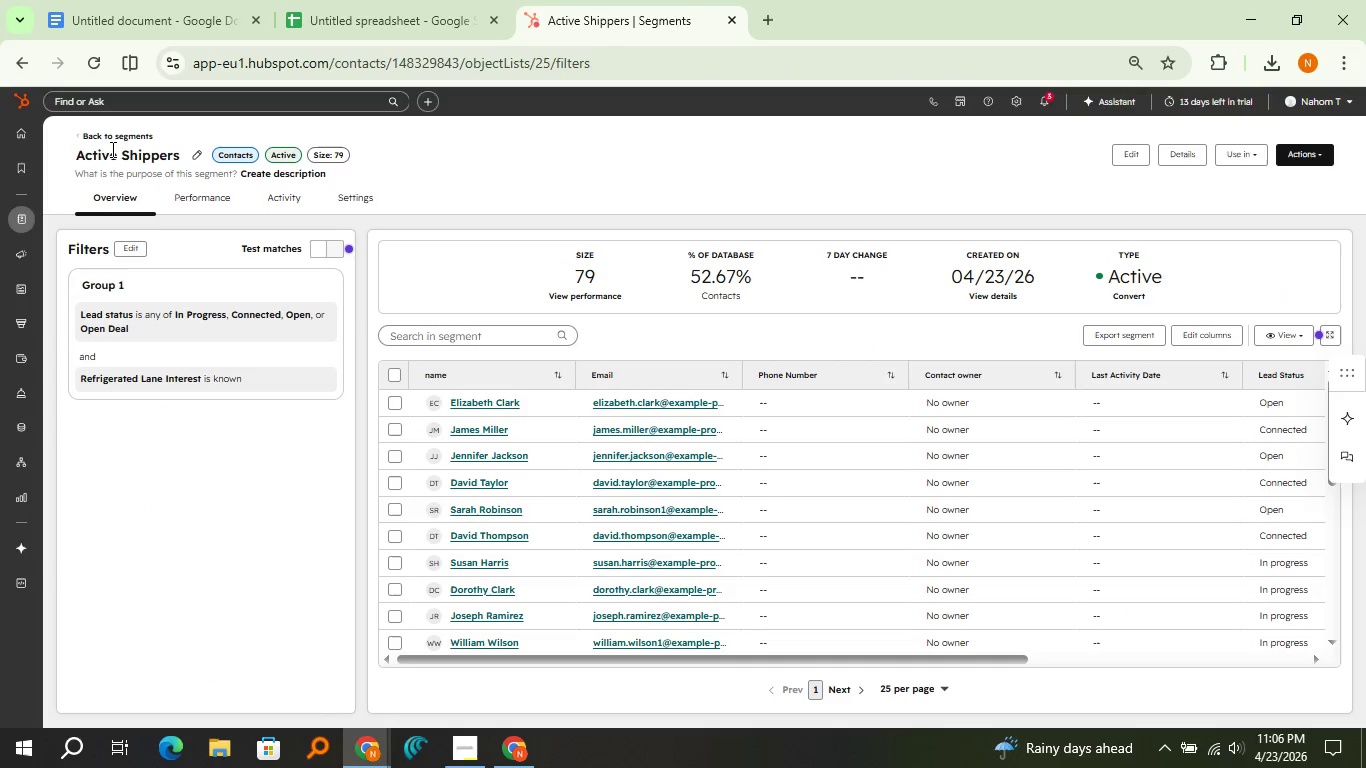 
left_click([105, 134])
 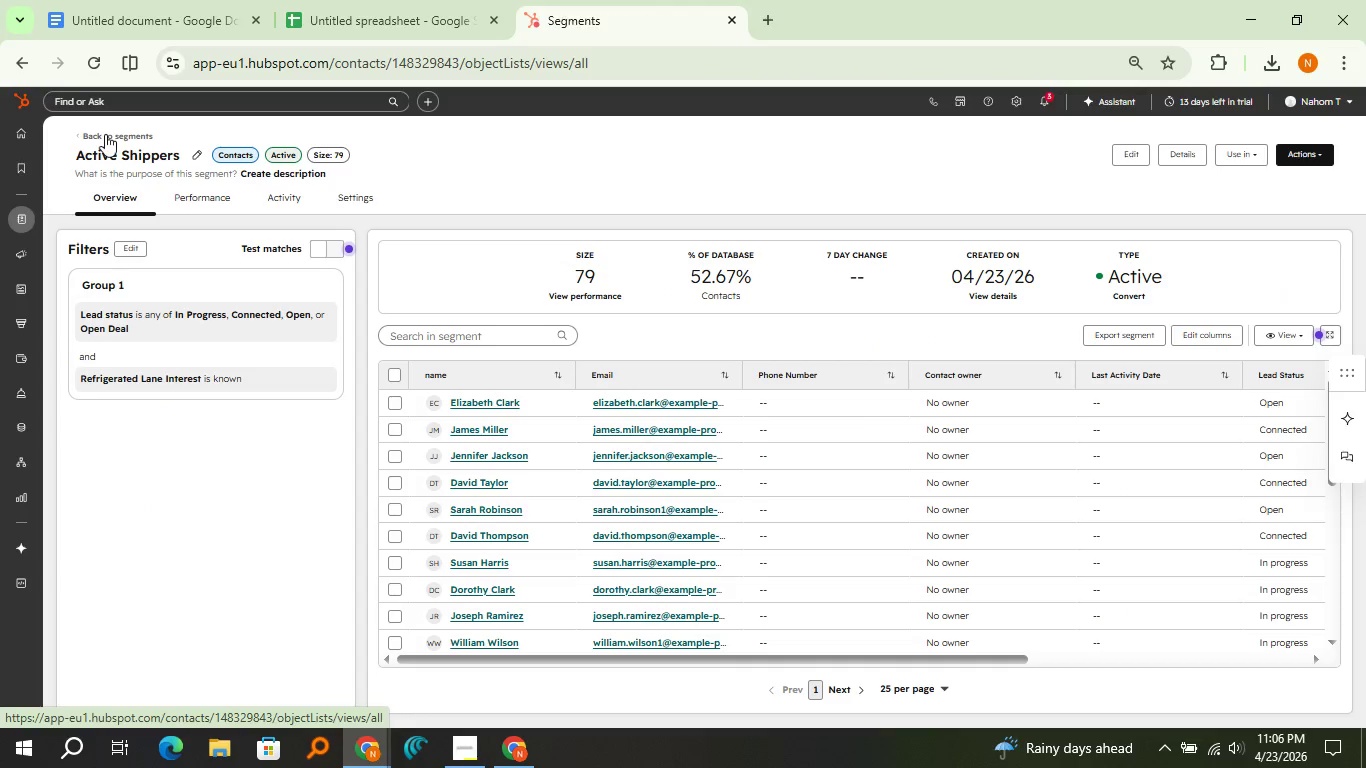 
mouse_move([182, 238])
 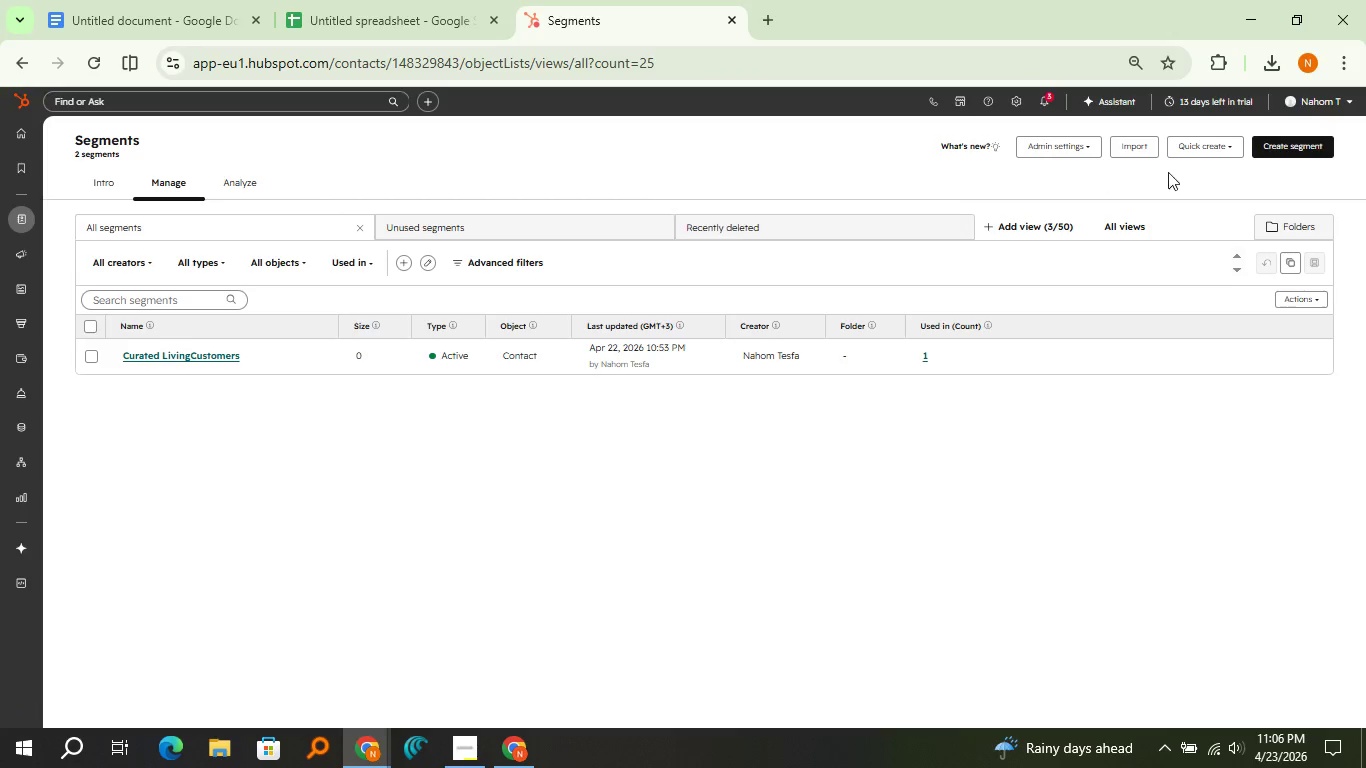 
double_click([1306, 148])
 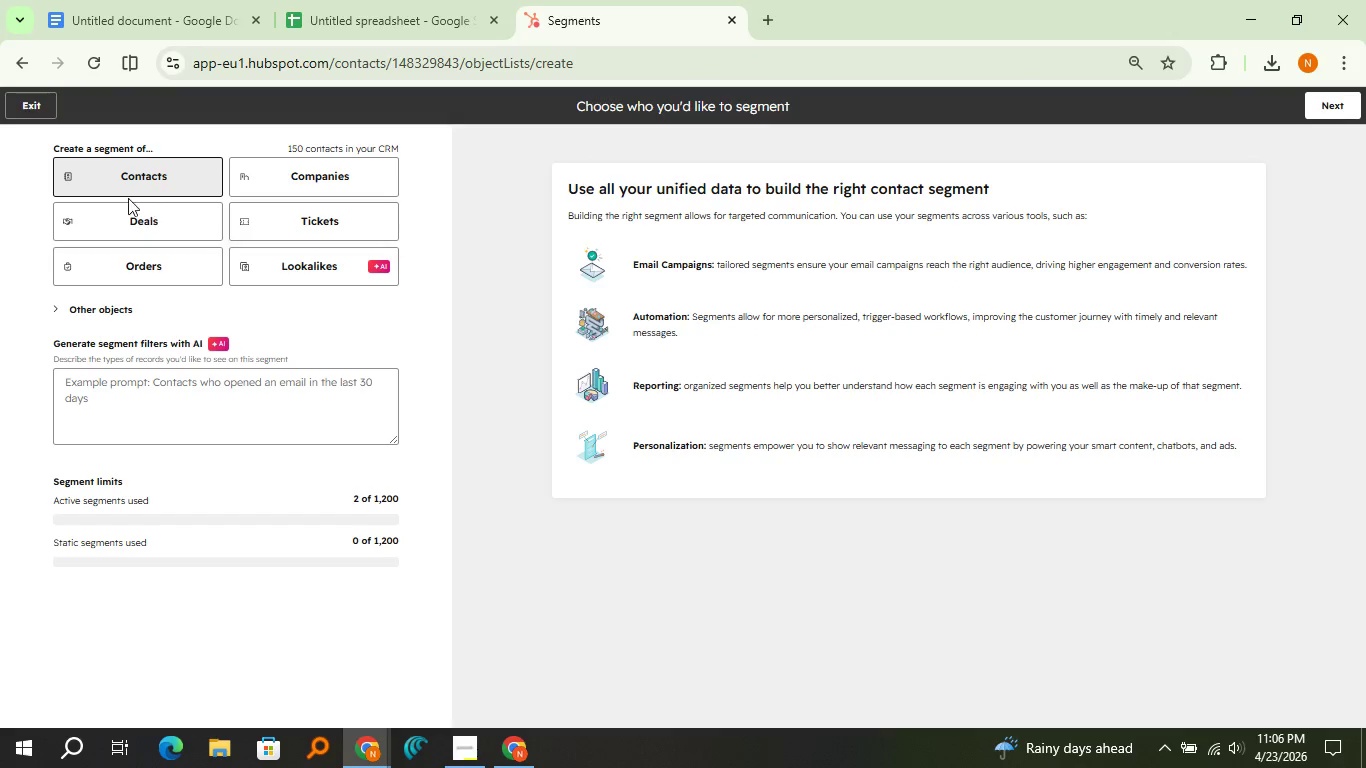 
left_click([138, 184])
 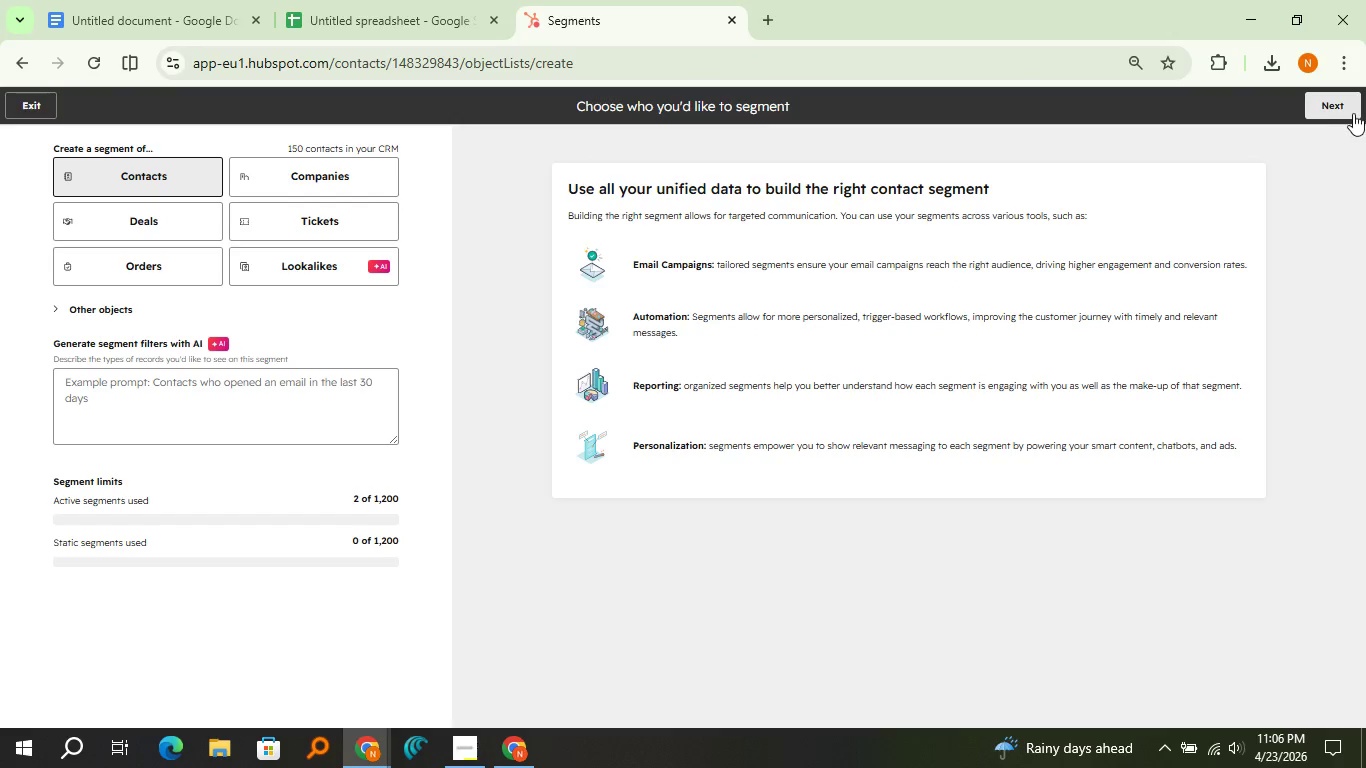 
left_click([1347, 108])
 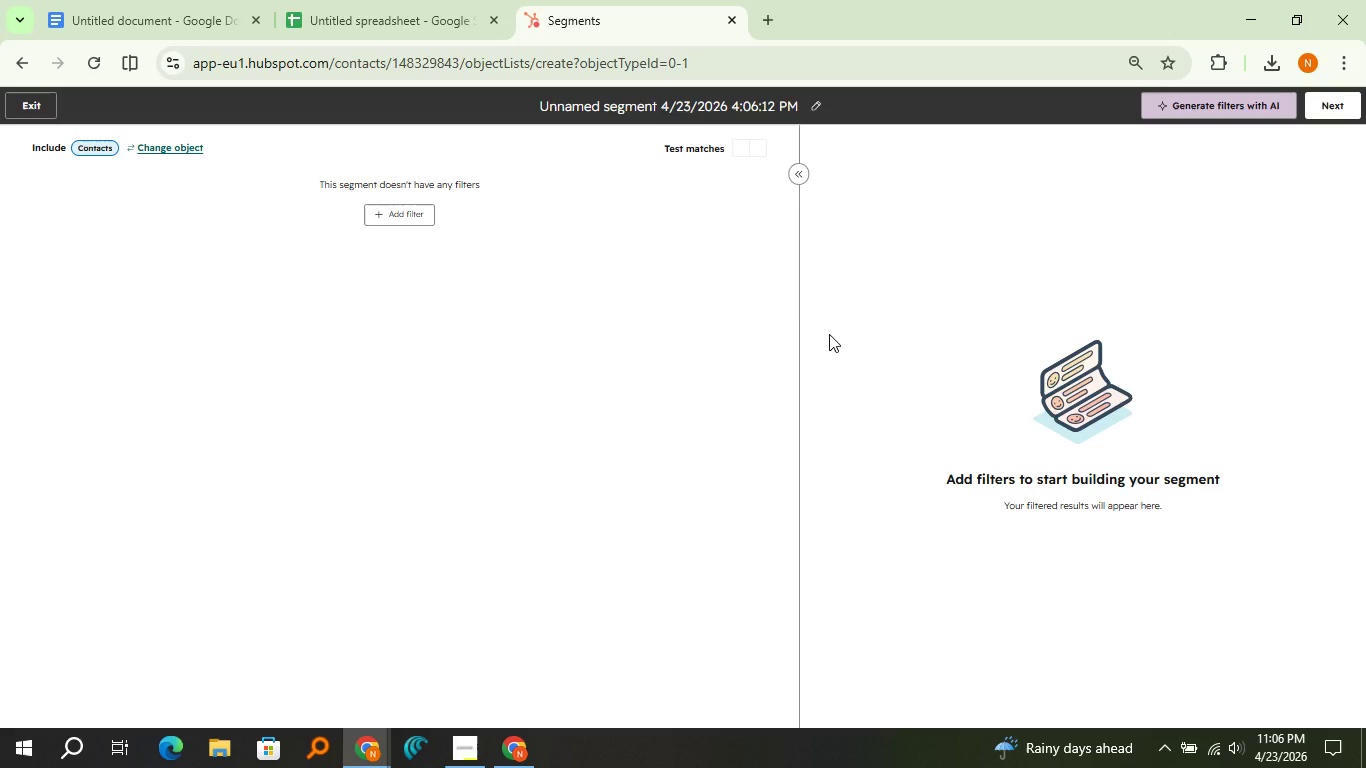 
wait(18.95)
 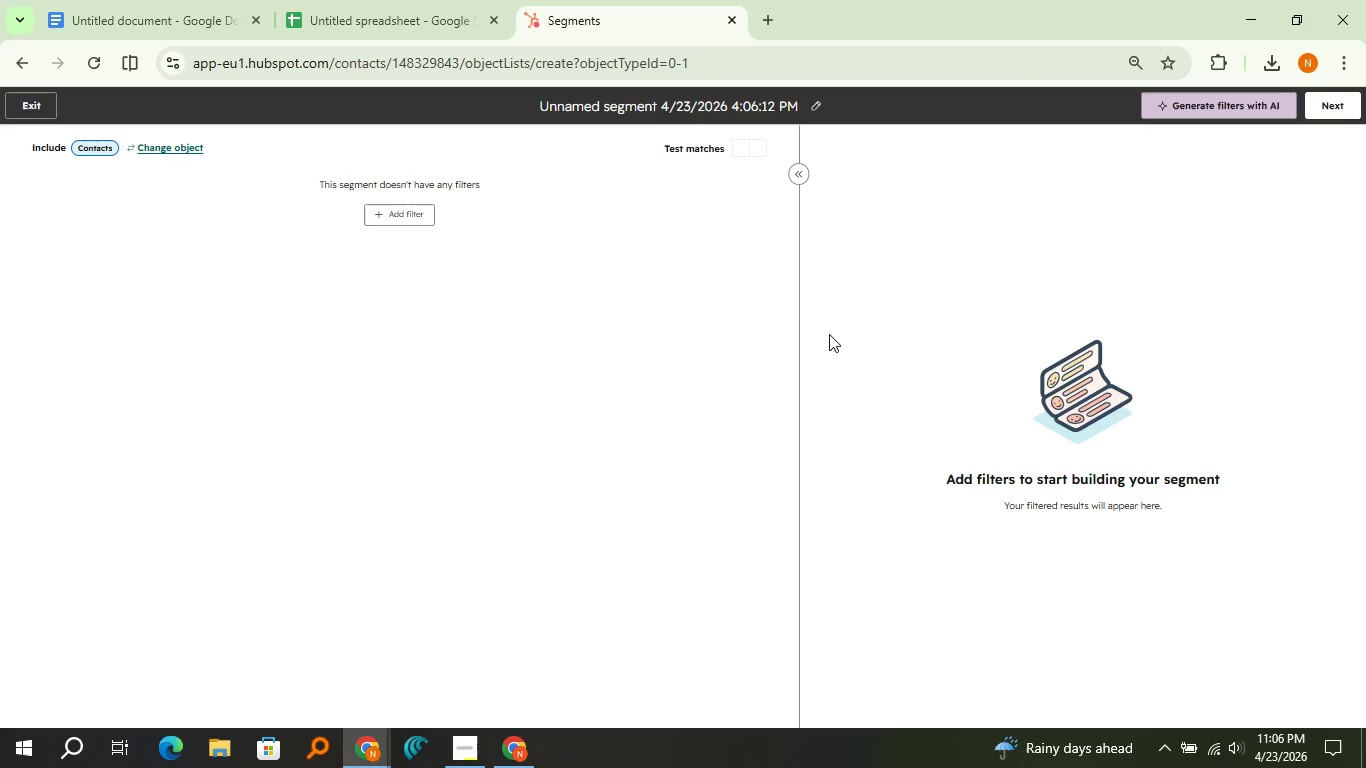 
left_click([811, 101])
 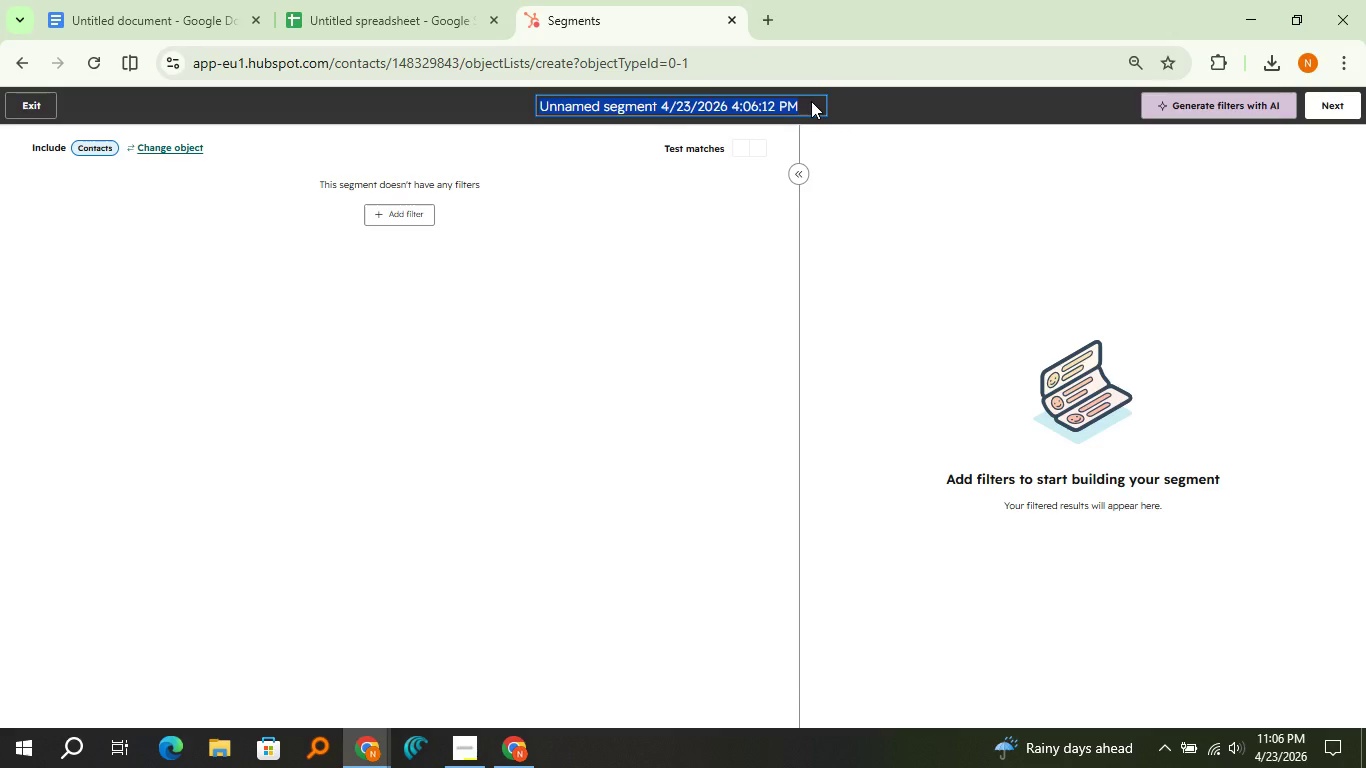 
type(Long-Term Prospects)
 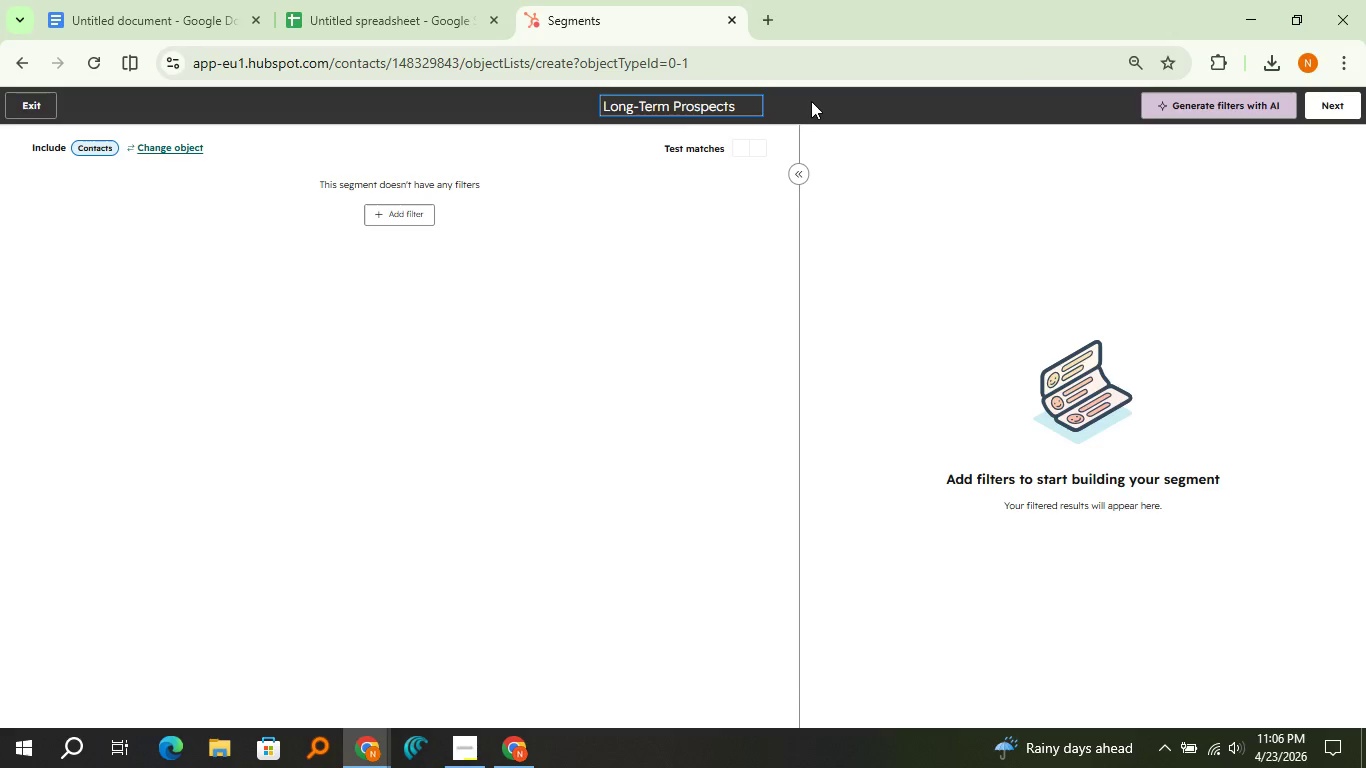 
left_click([726, 221])
 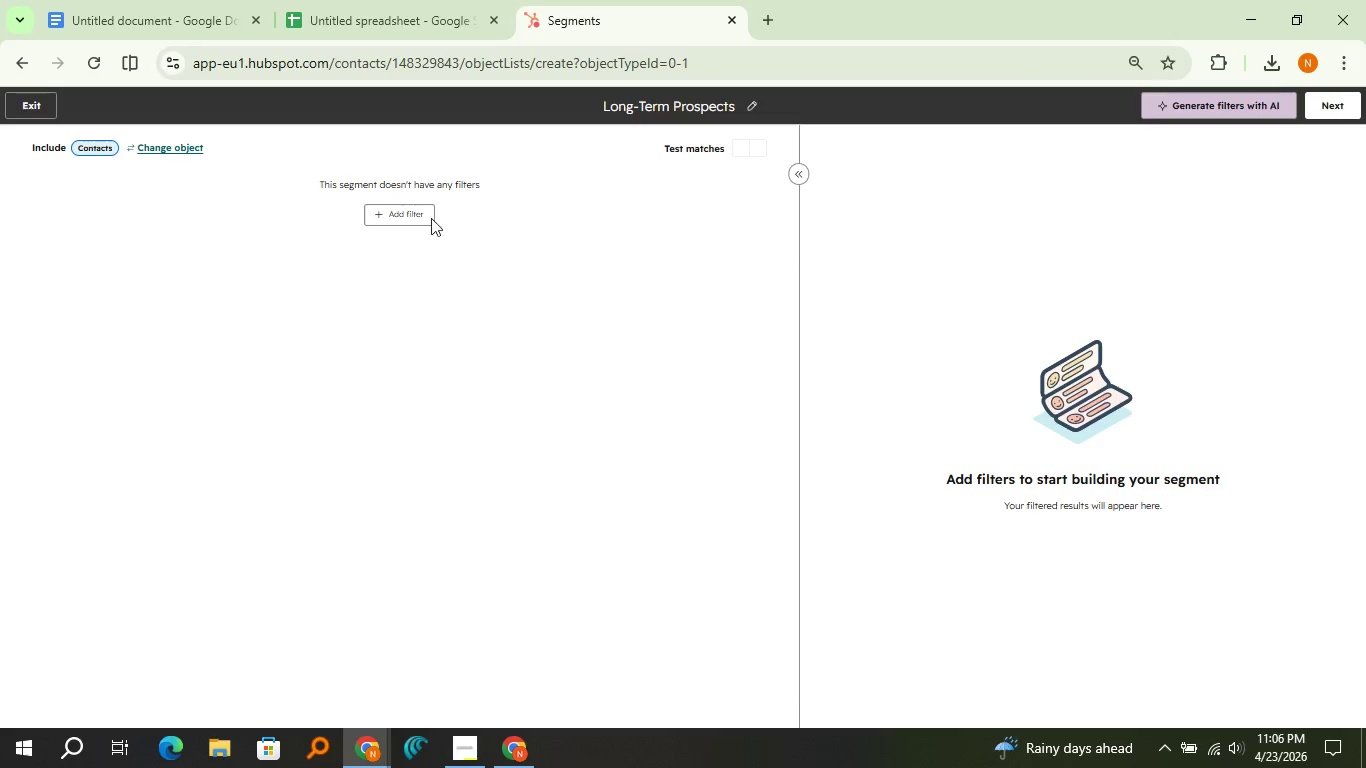 
left_click([414, 219])
 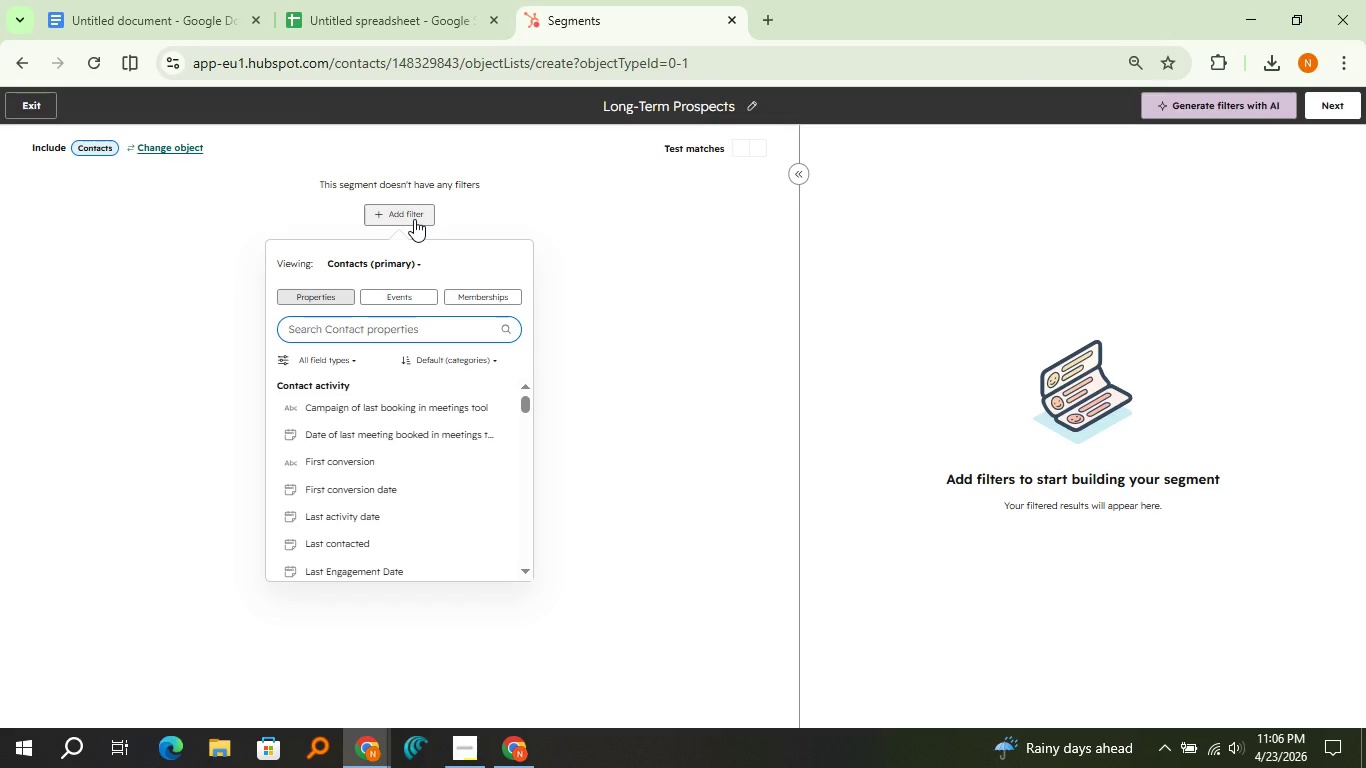 
wait(5.48)
 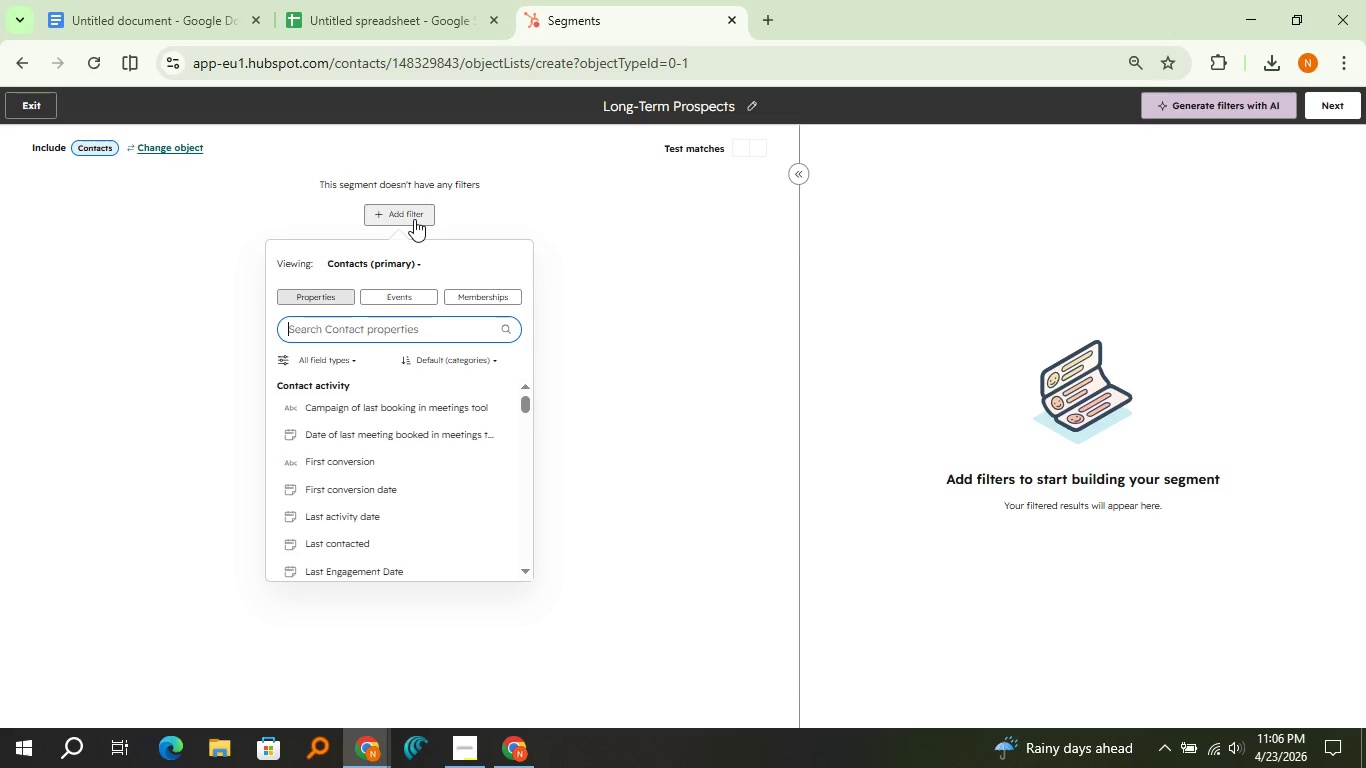 
type(lead)
 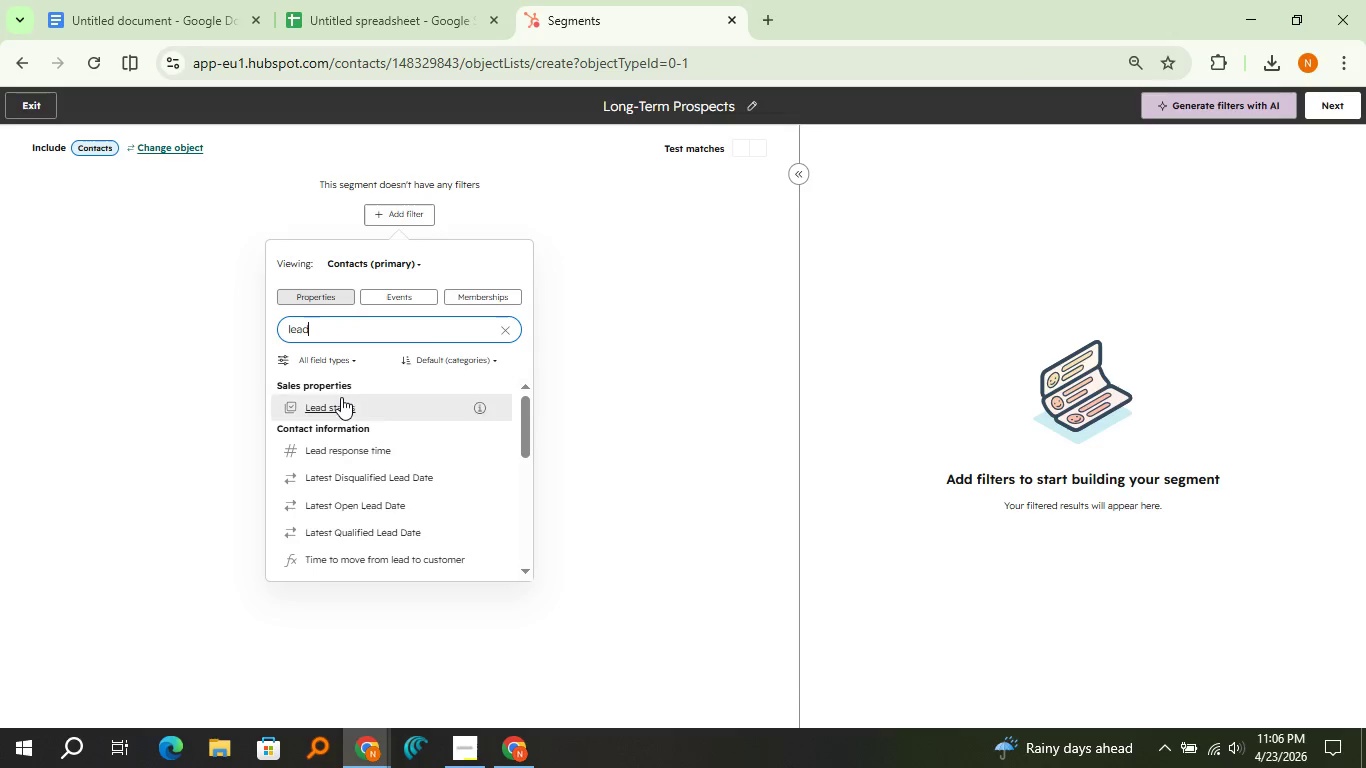 
left_click([341, 397])
 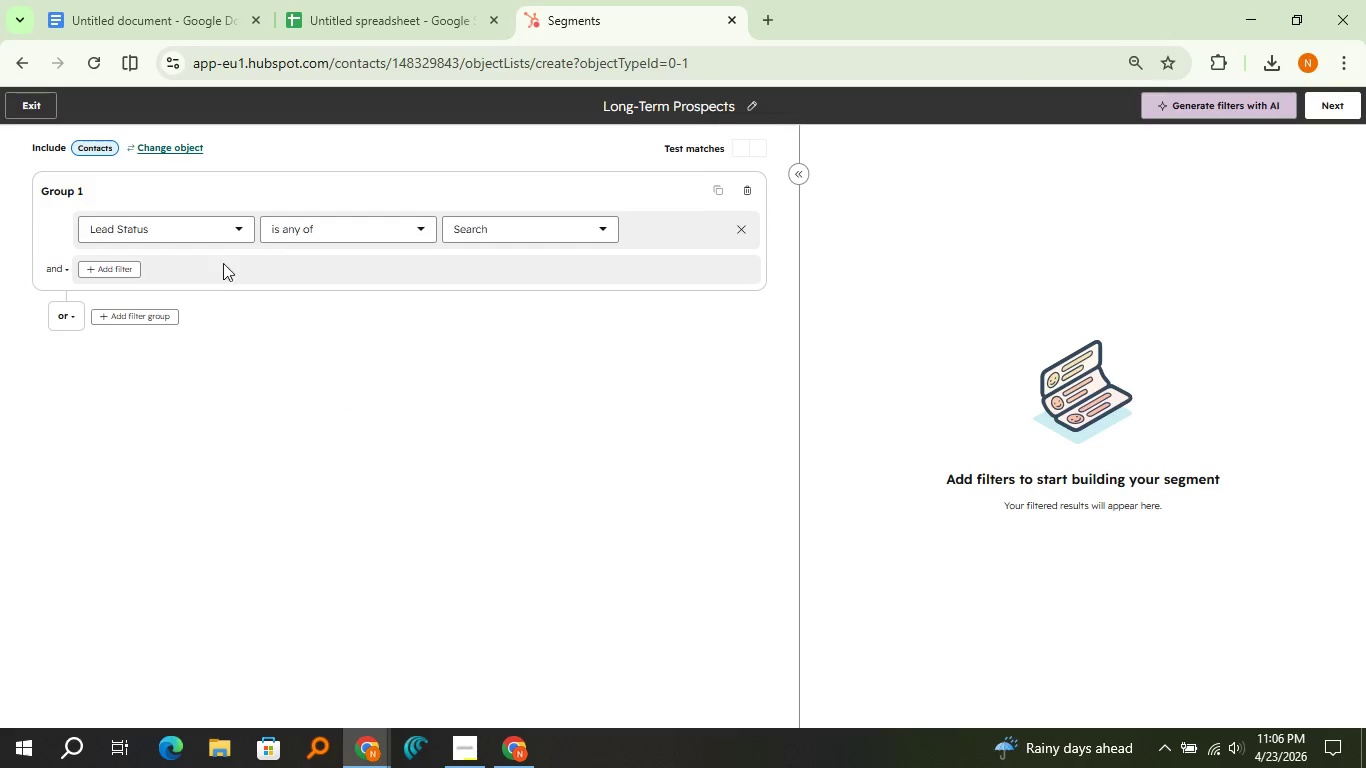 
left_click([468, 229])
 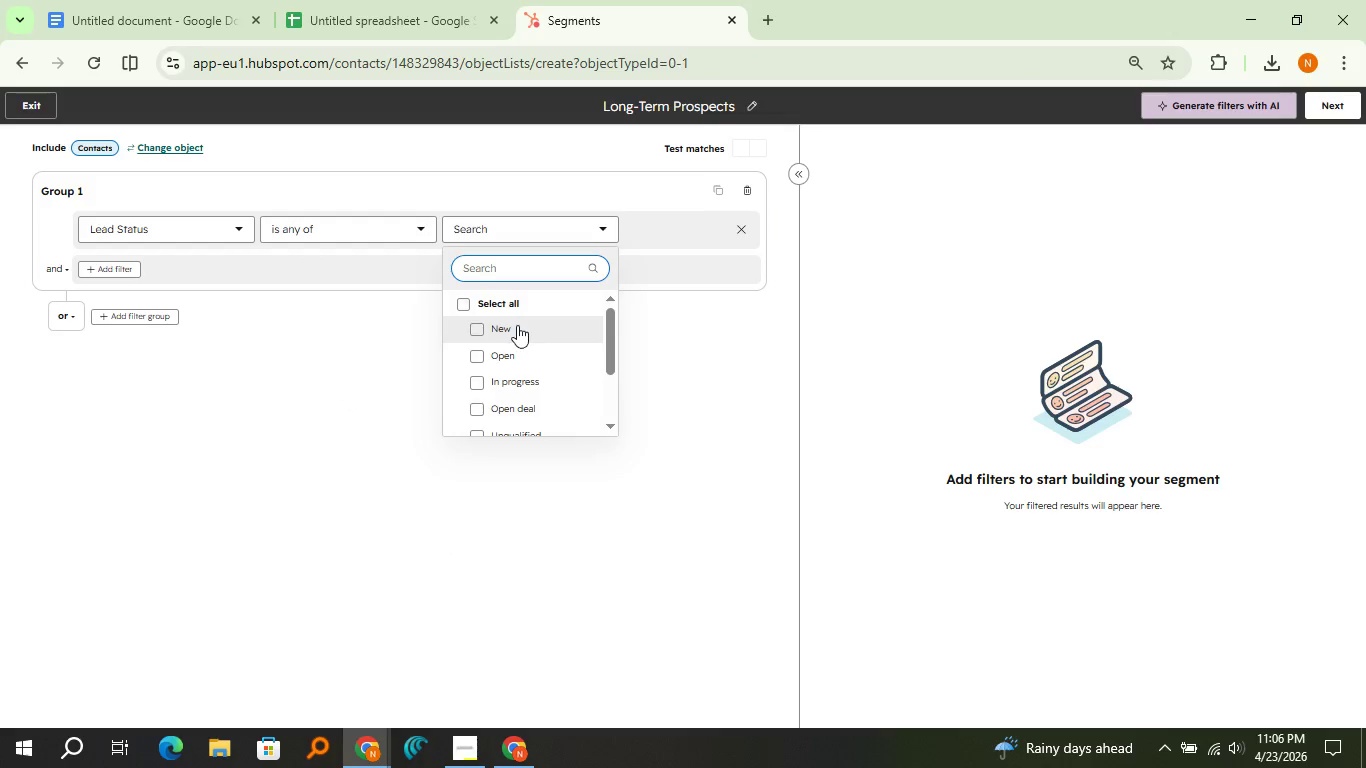 
left_click([517, 325])
 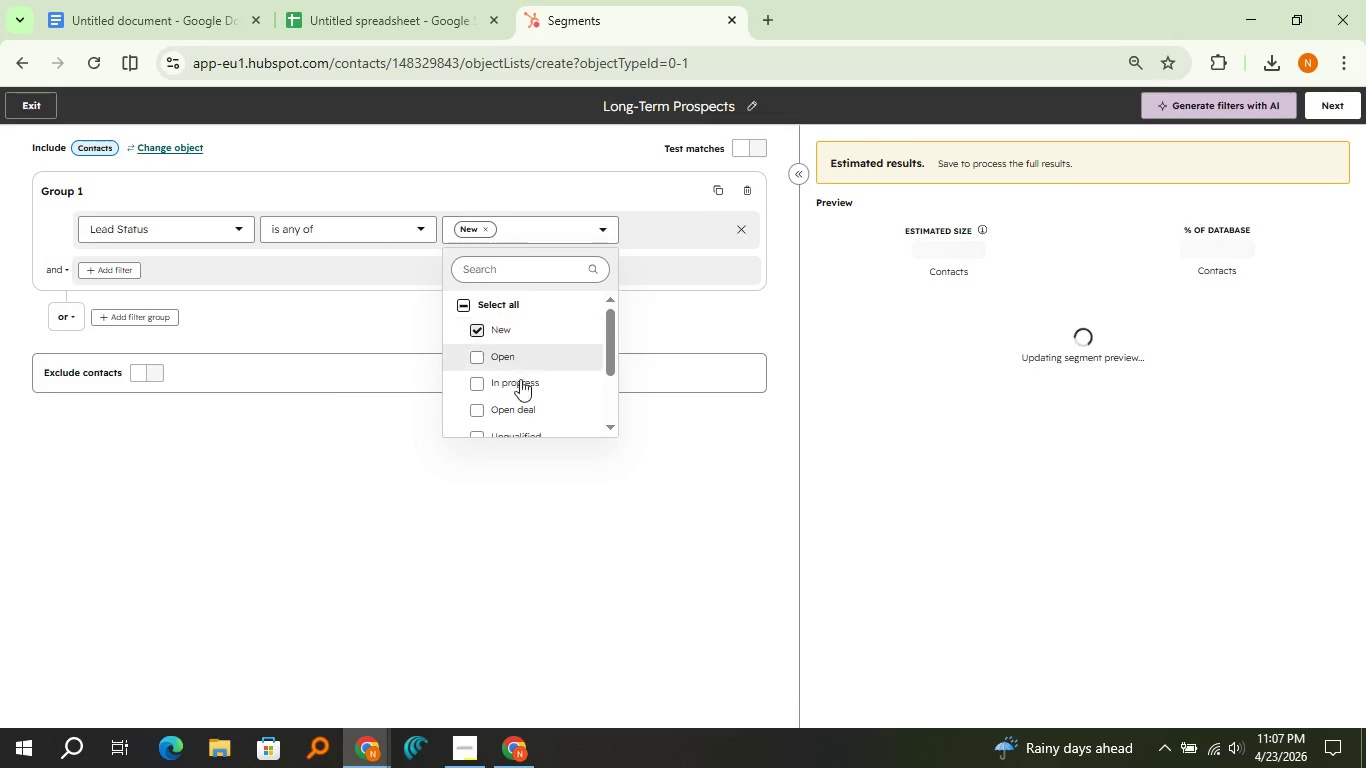 
left_click([518, 403])
 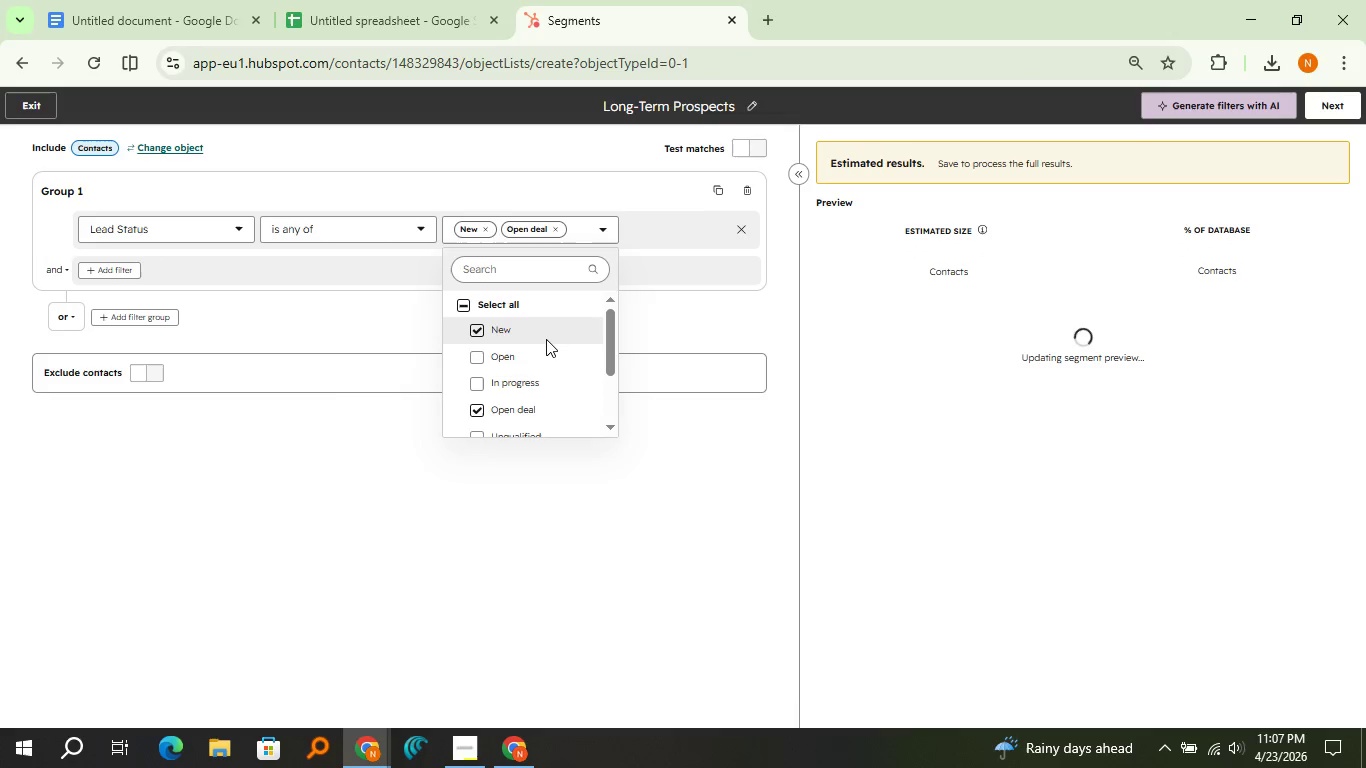 
scroll: coordinate [546, 339], scroll_direction: down, amount: 1.0
 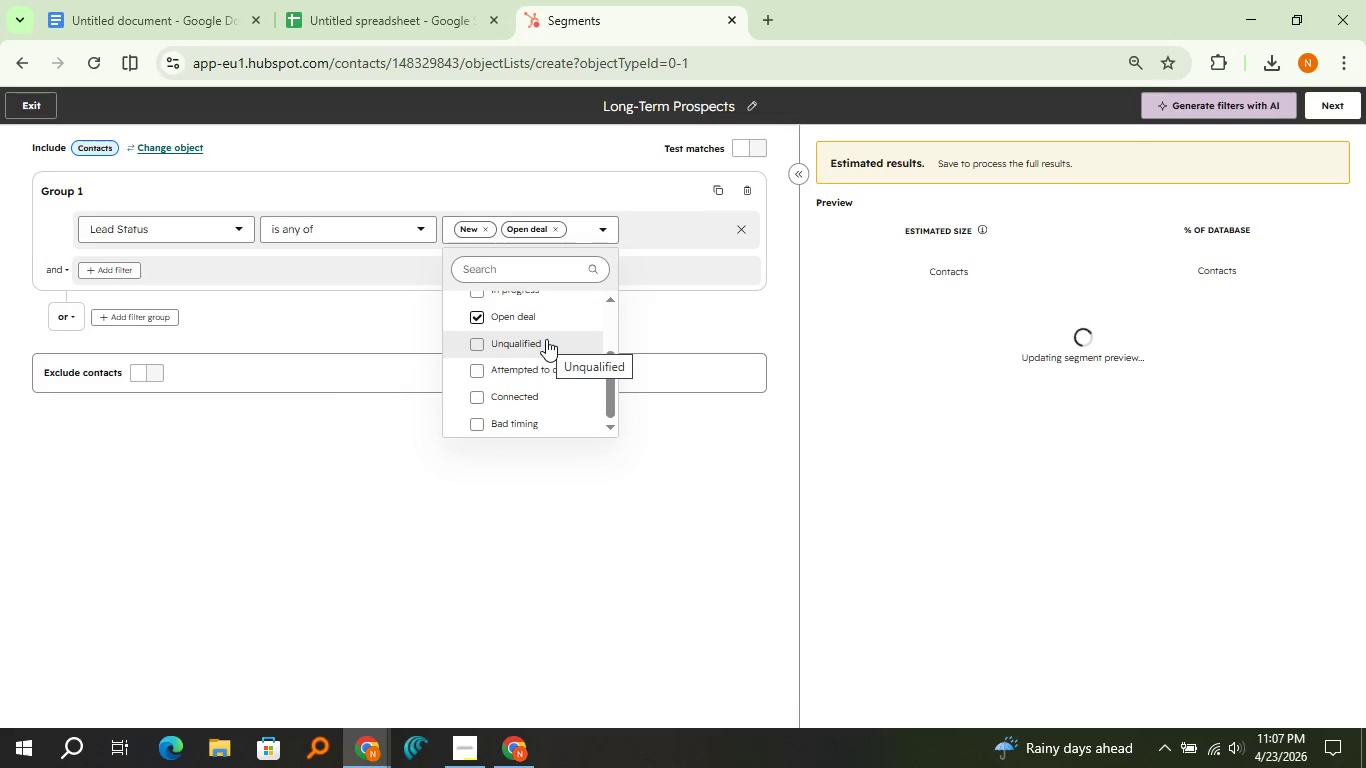 
left_click([546, 339])
 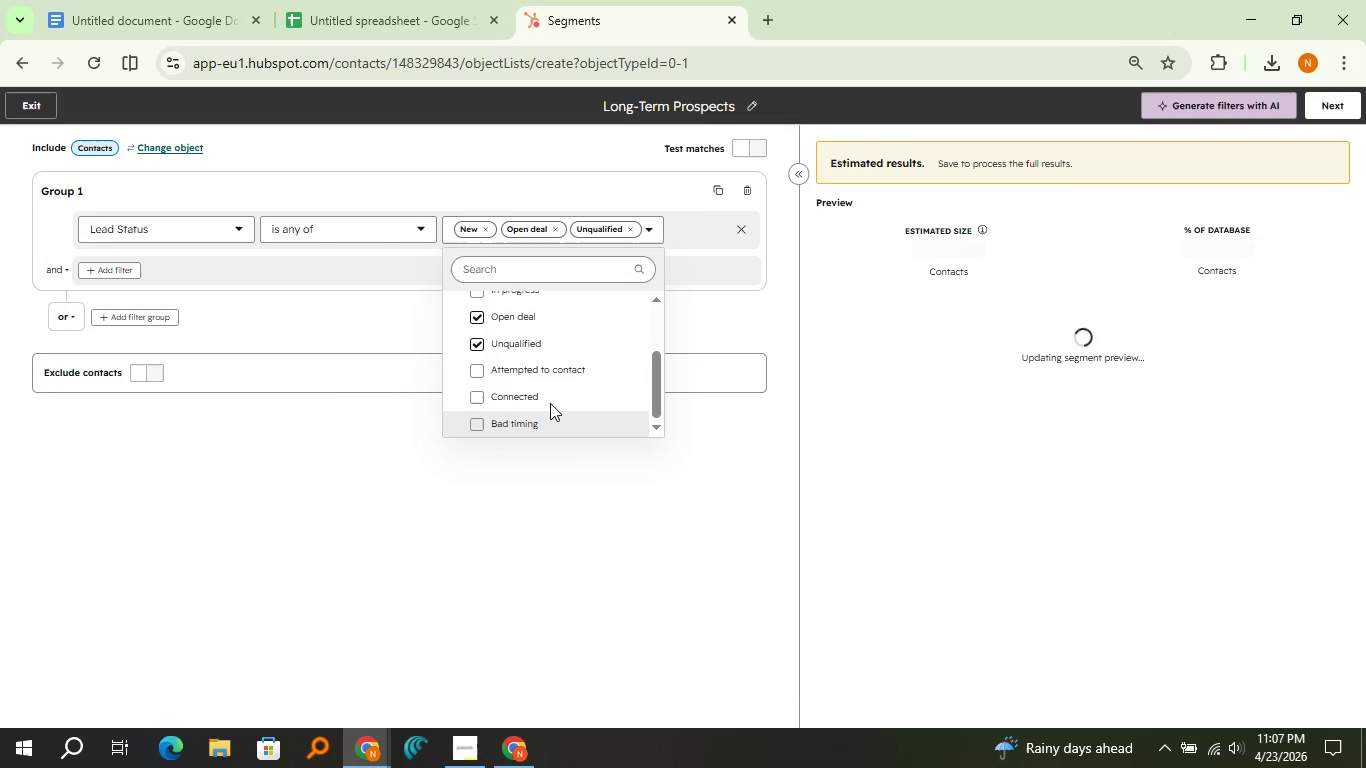 
left_click([557, 372])
 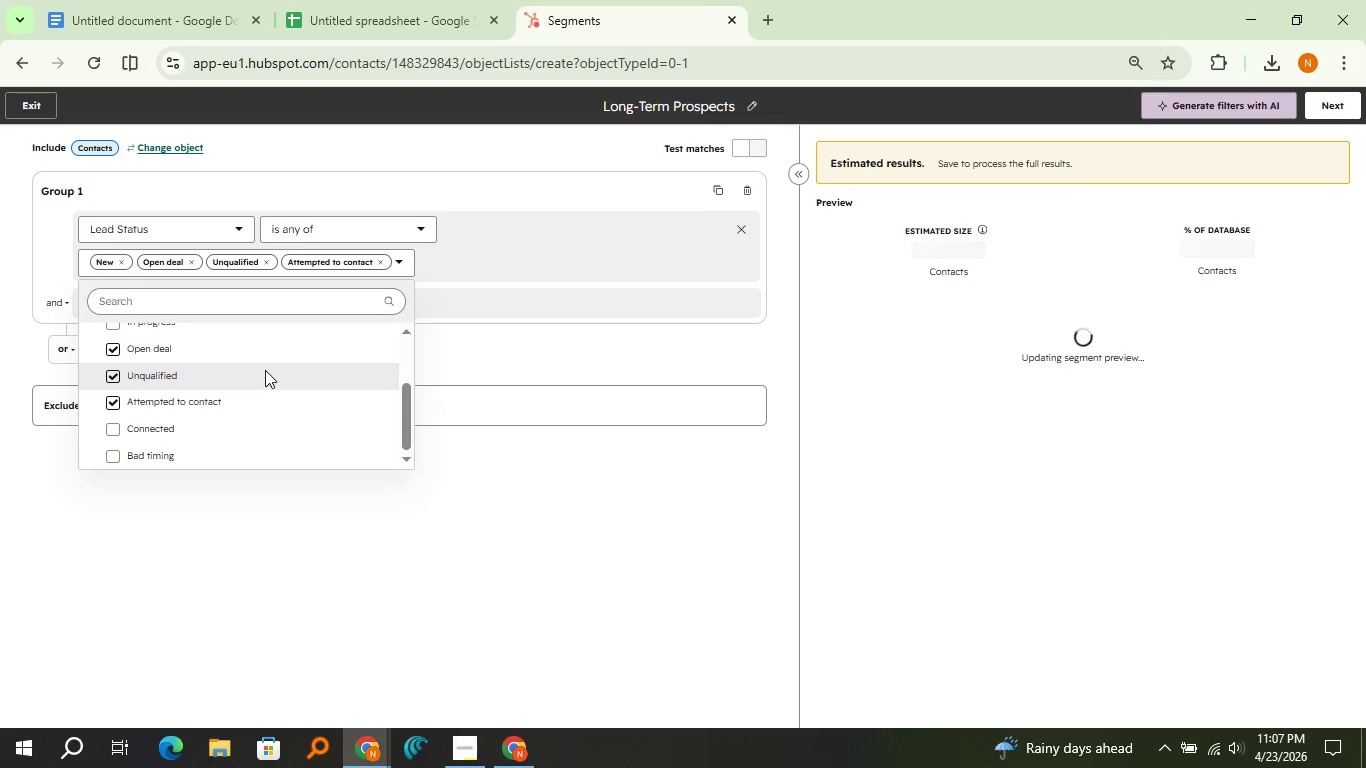 
left_click([265, 370])
 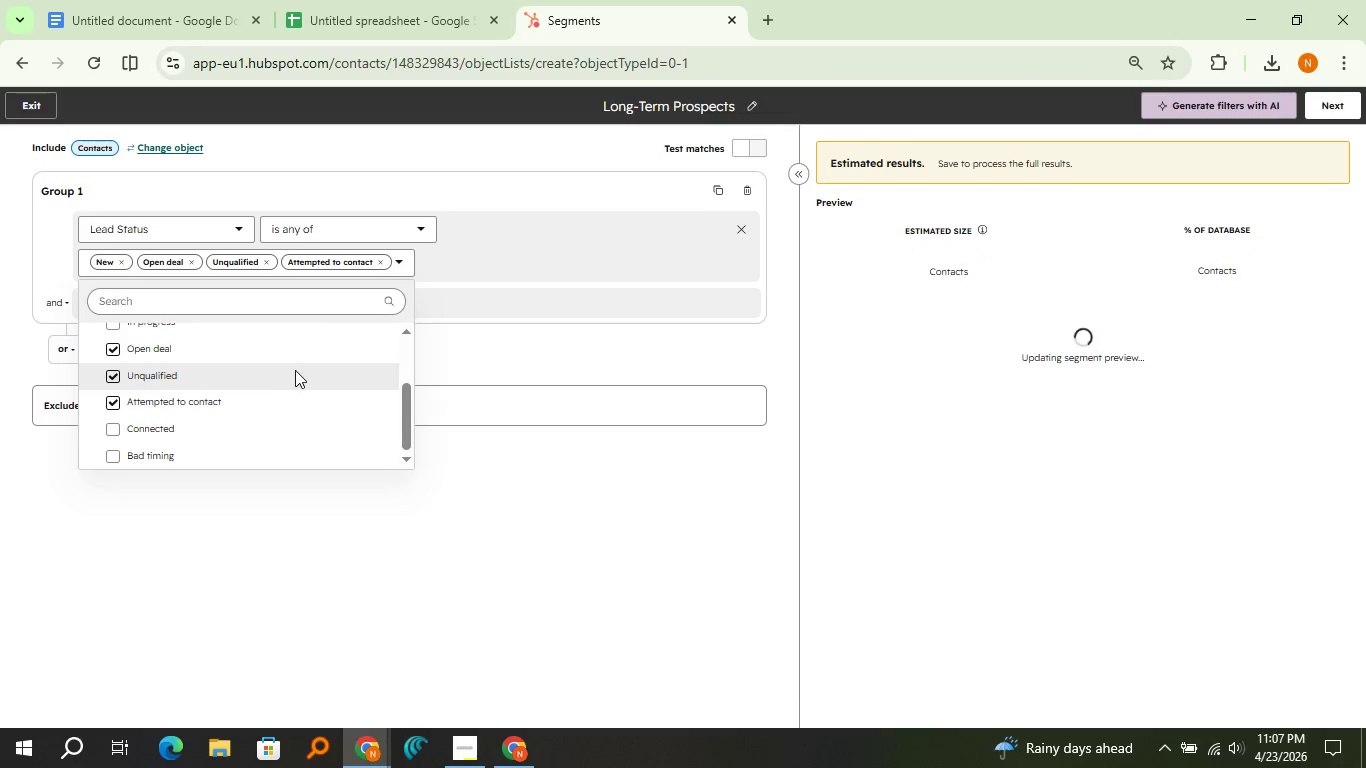 
mouse_move([348, 362])
 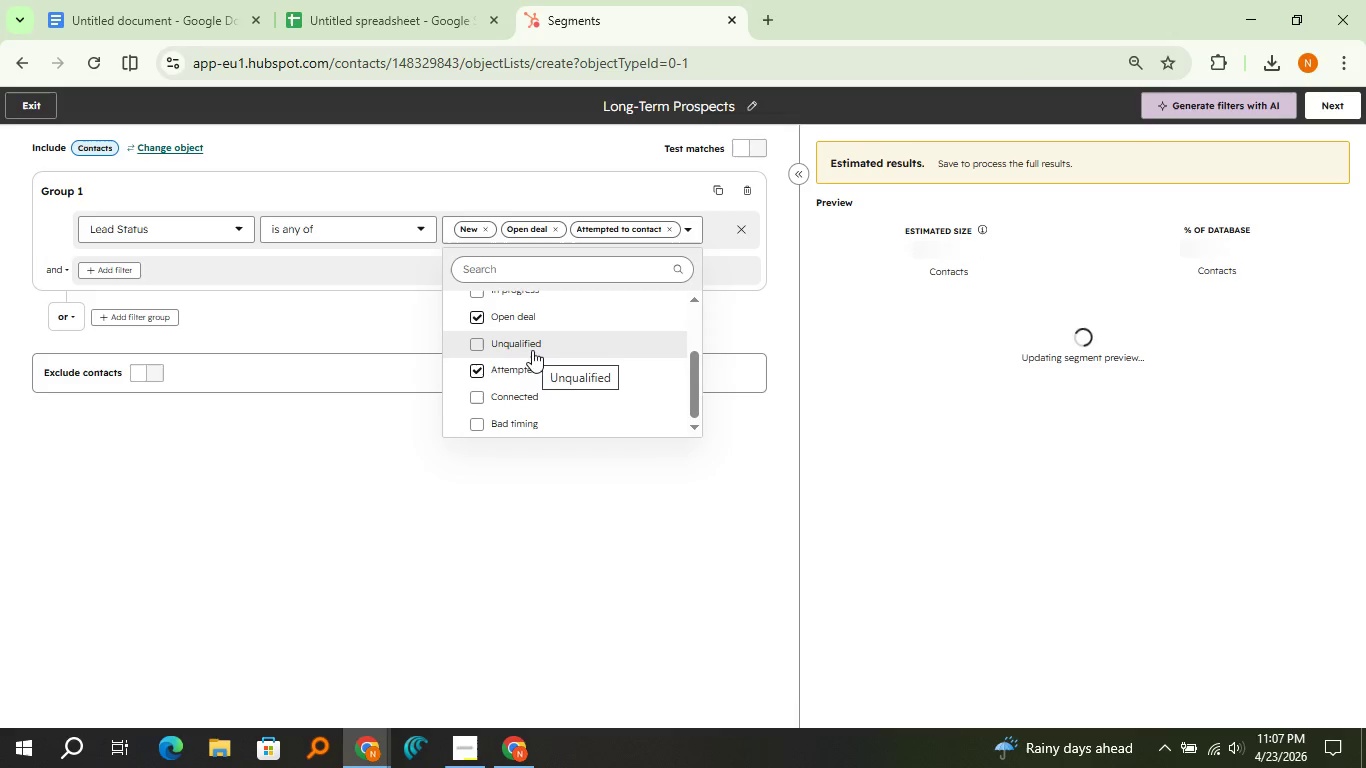 
wait(8.01)
 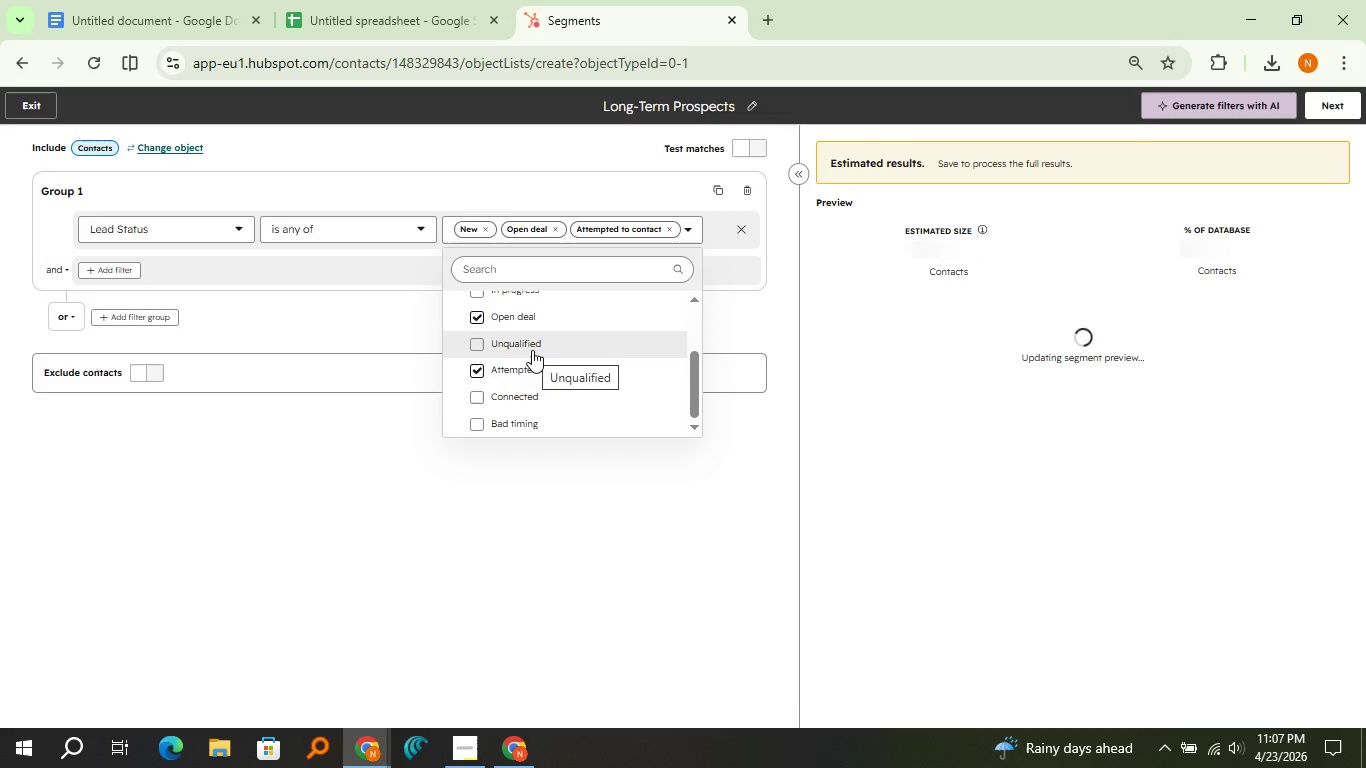 
left_click([409, 333])
 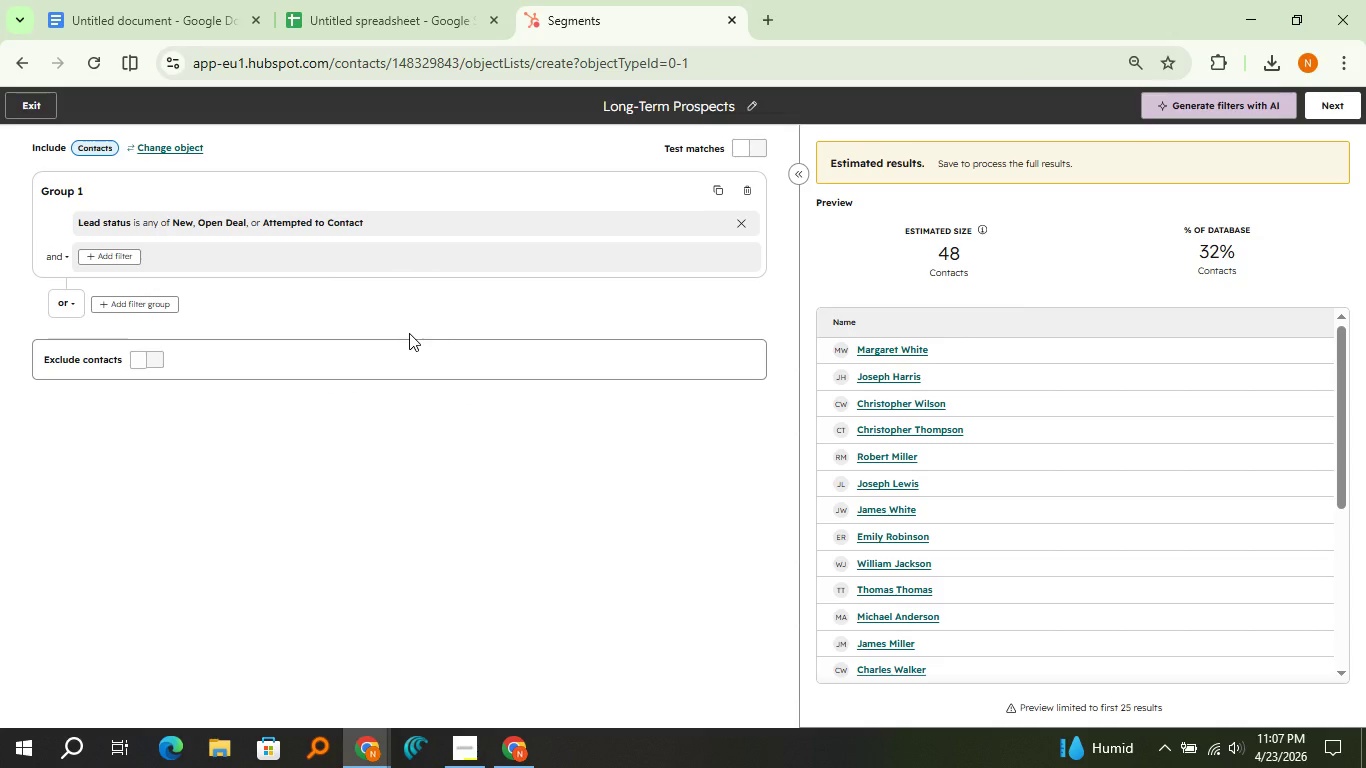 
wait(14.8)
 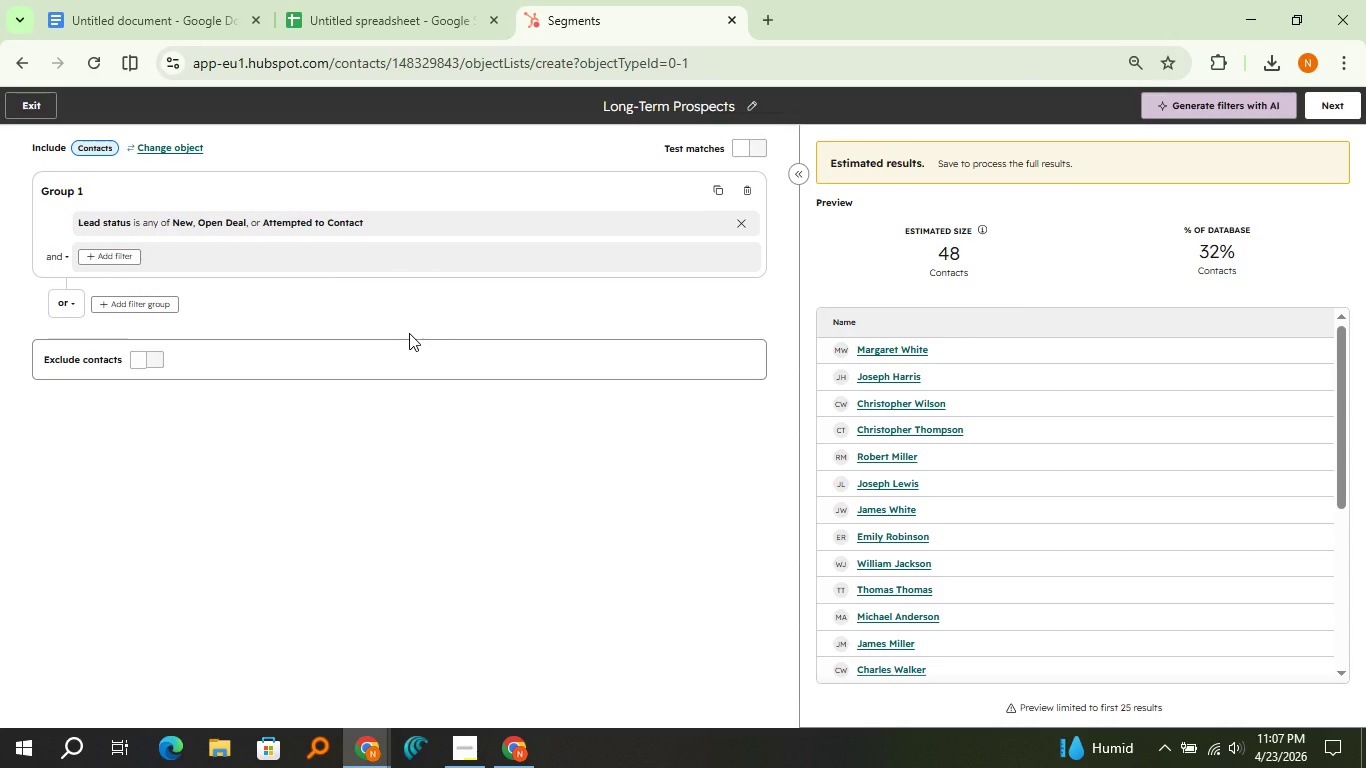 
left_click([490, 227])
 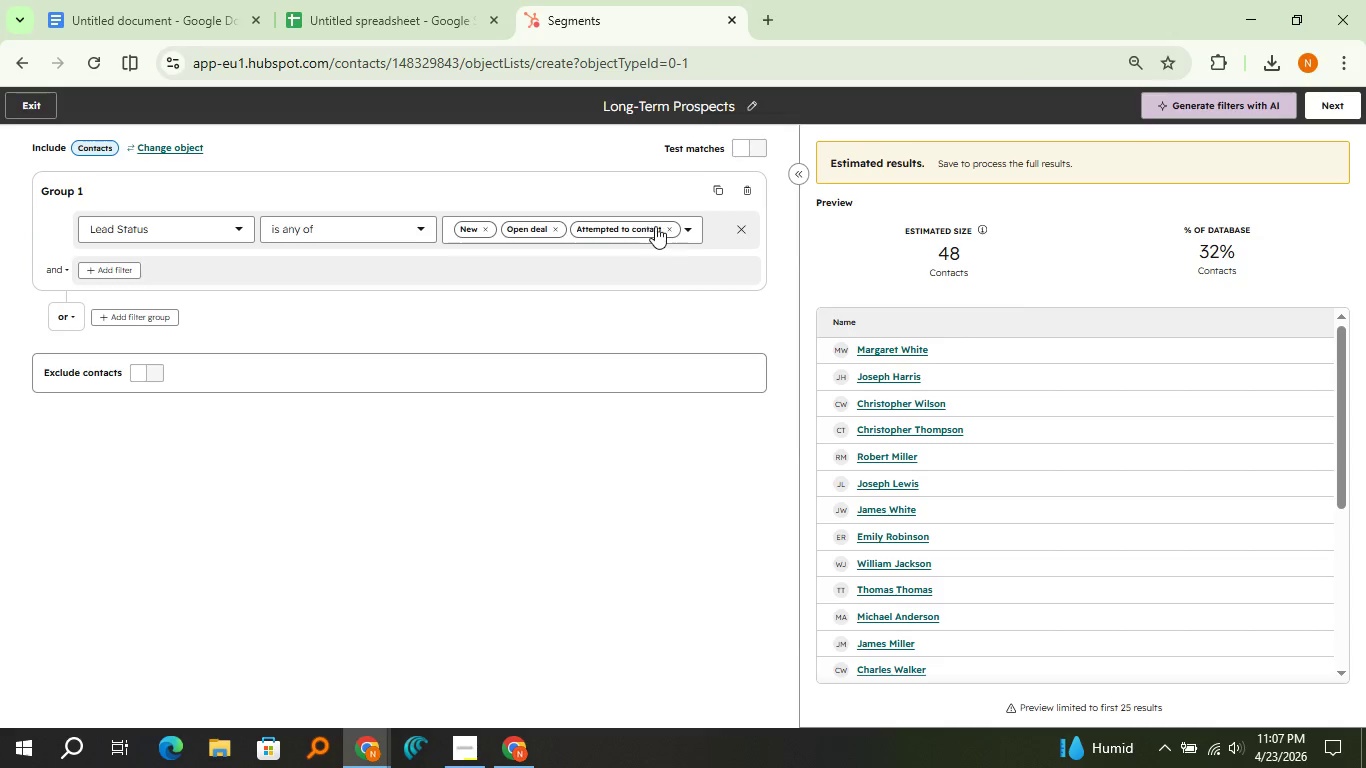 
left_click([689, 225])
 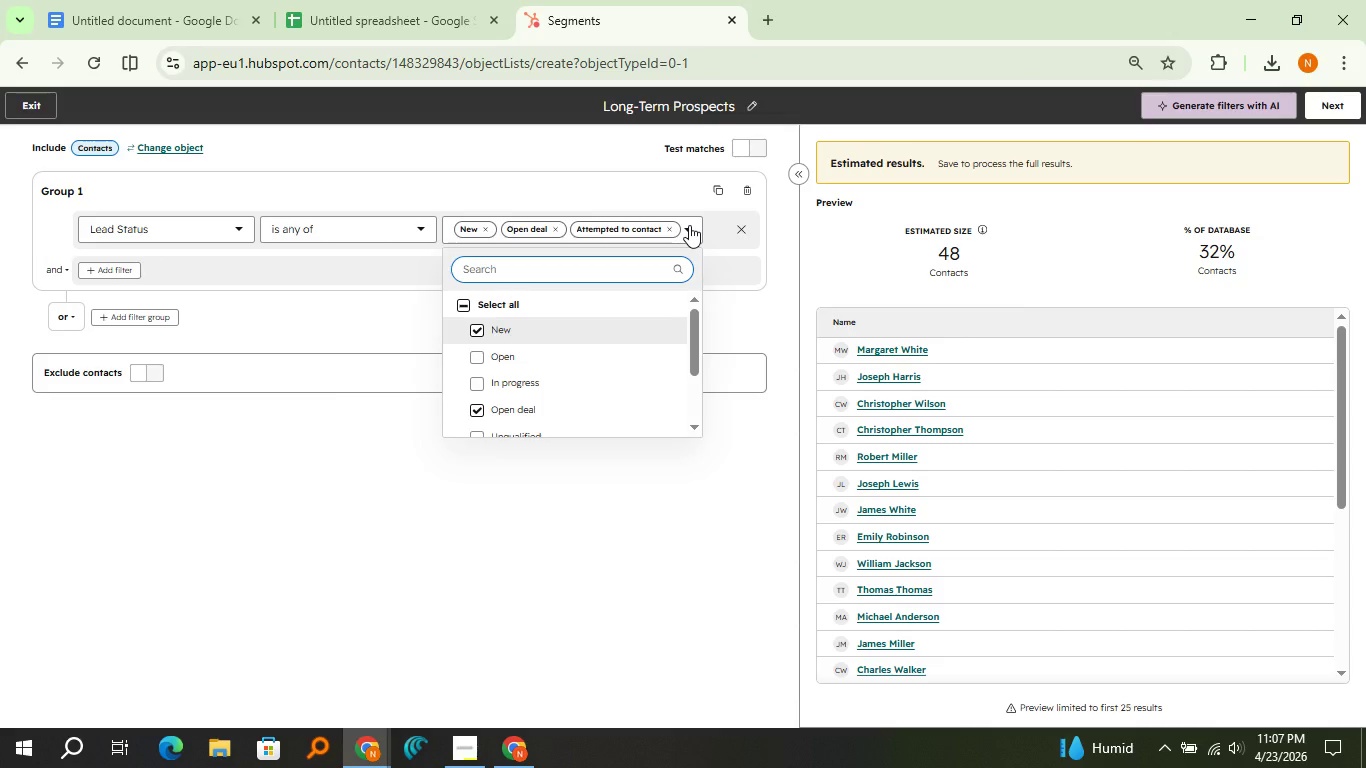 
wait(22.97)
 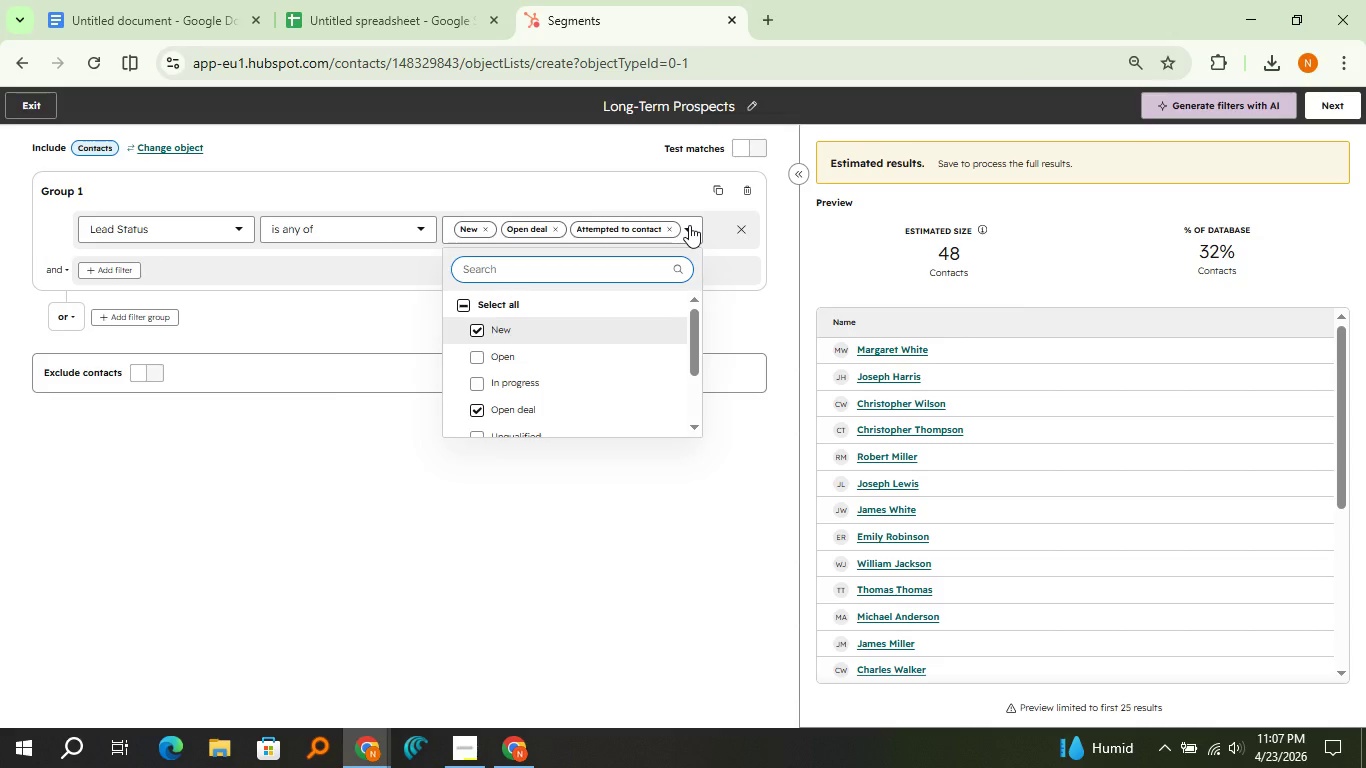 
scroll: coordinate [612, 345], scroll_direction: down, amount: 1.0
 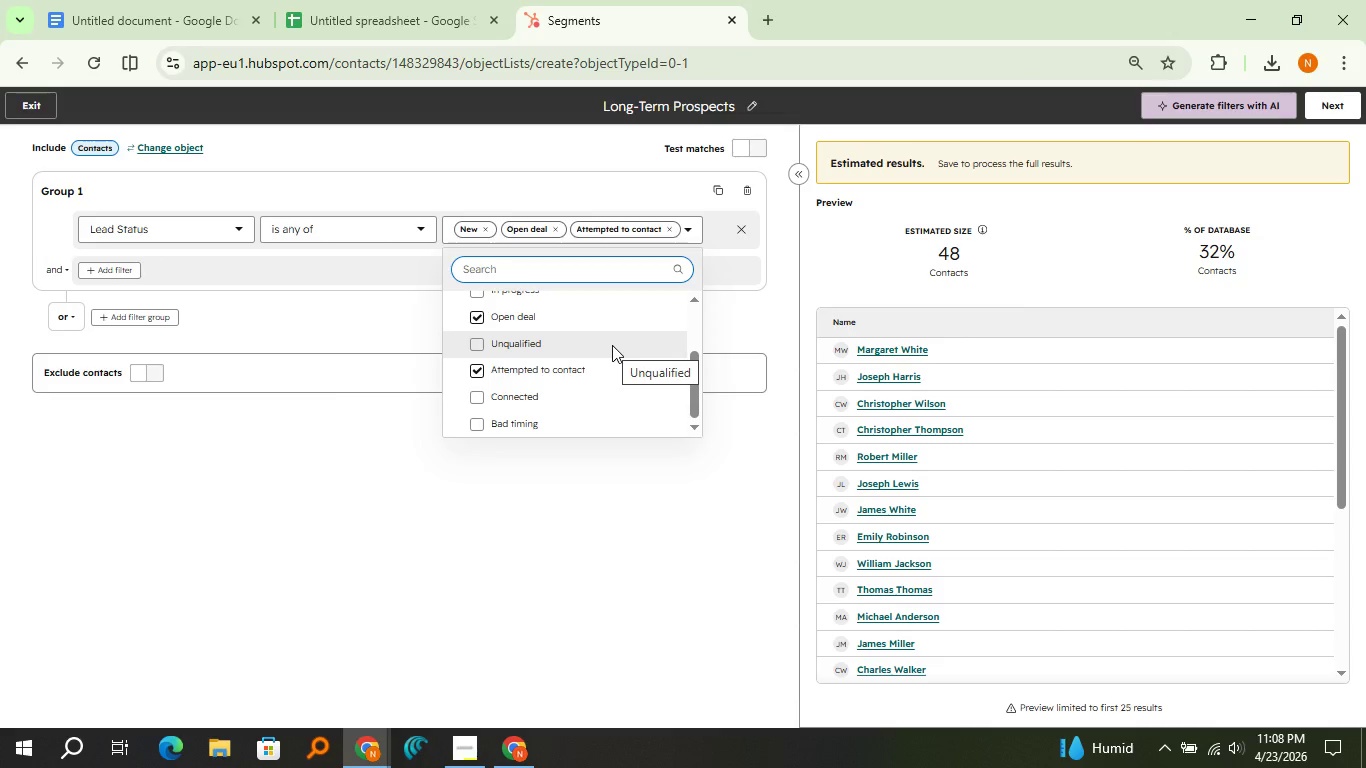 
wait(14.43)
 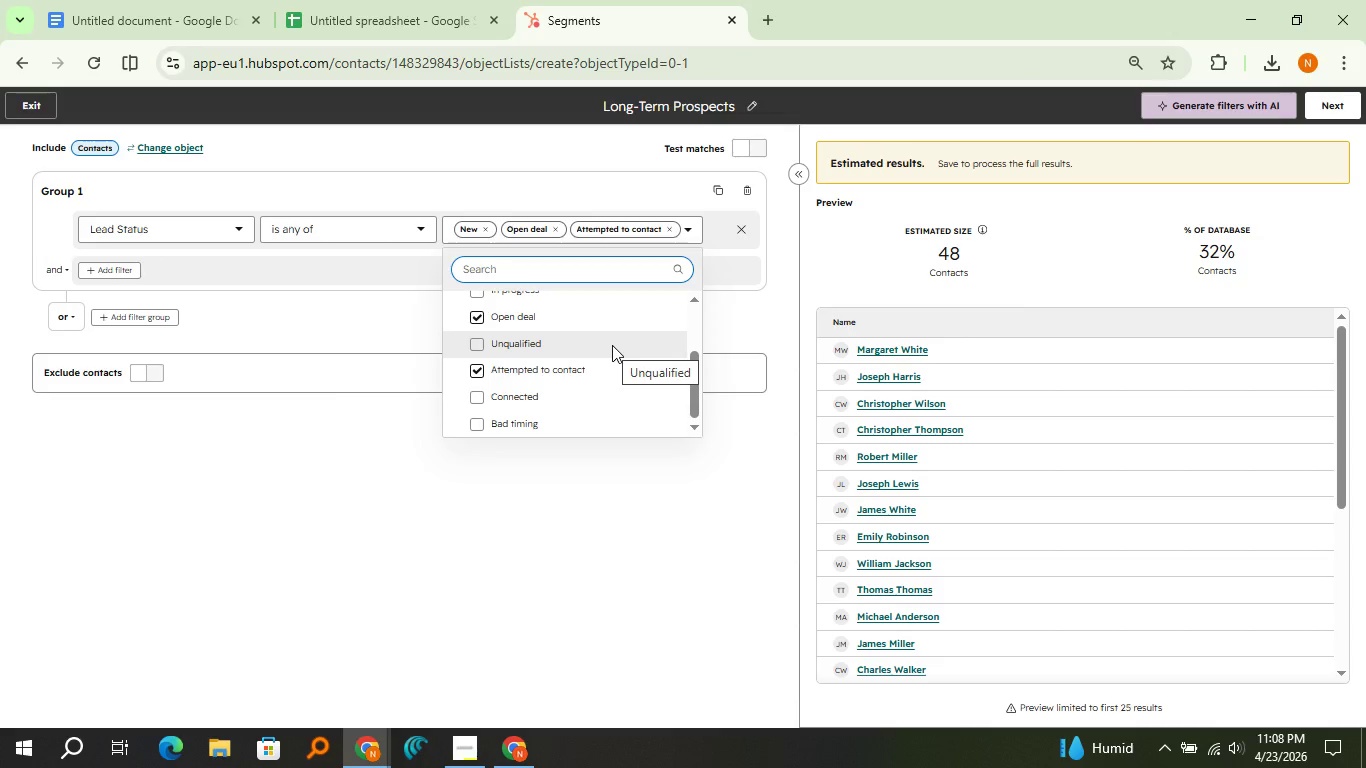 
scroll: coordinate [612, 346], scroll_direction: down, amount: 2.0
 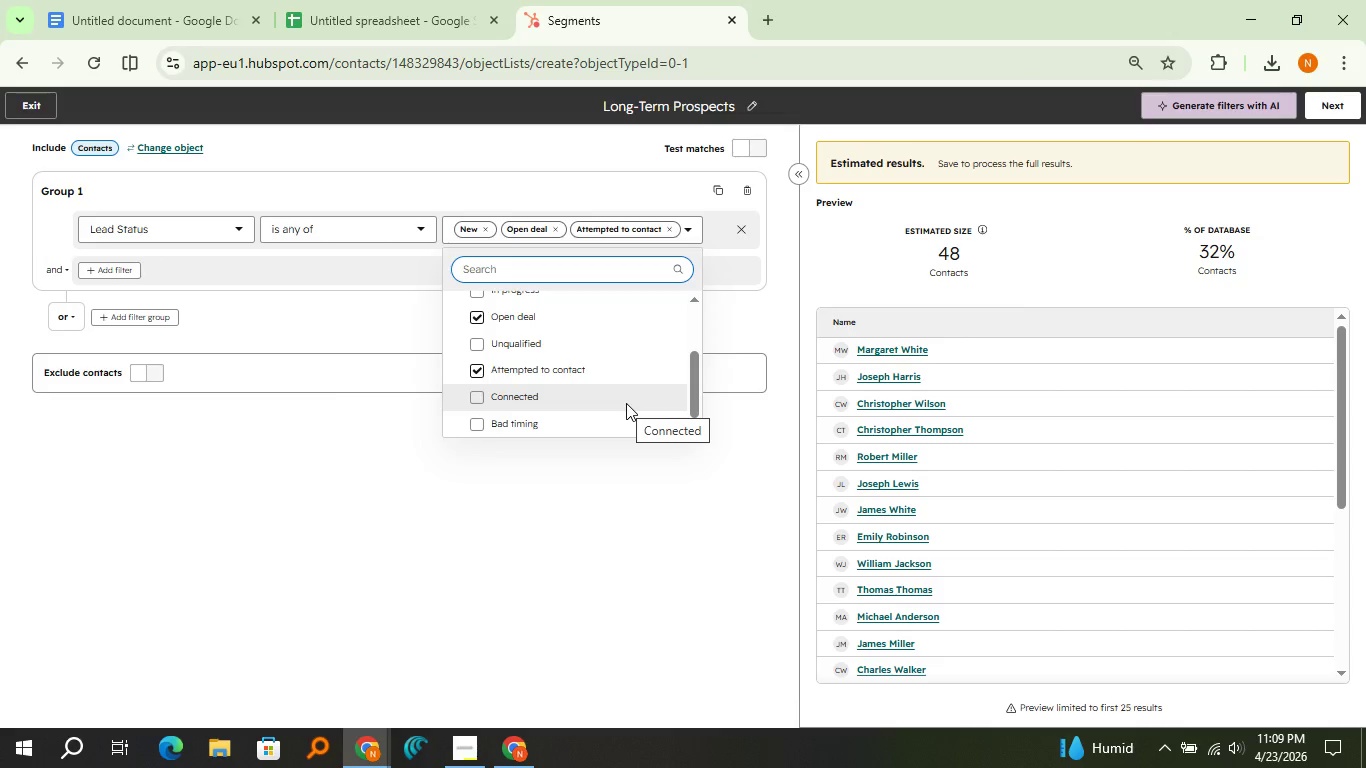 
wait(56.09)
 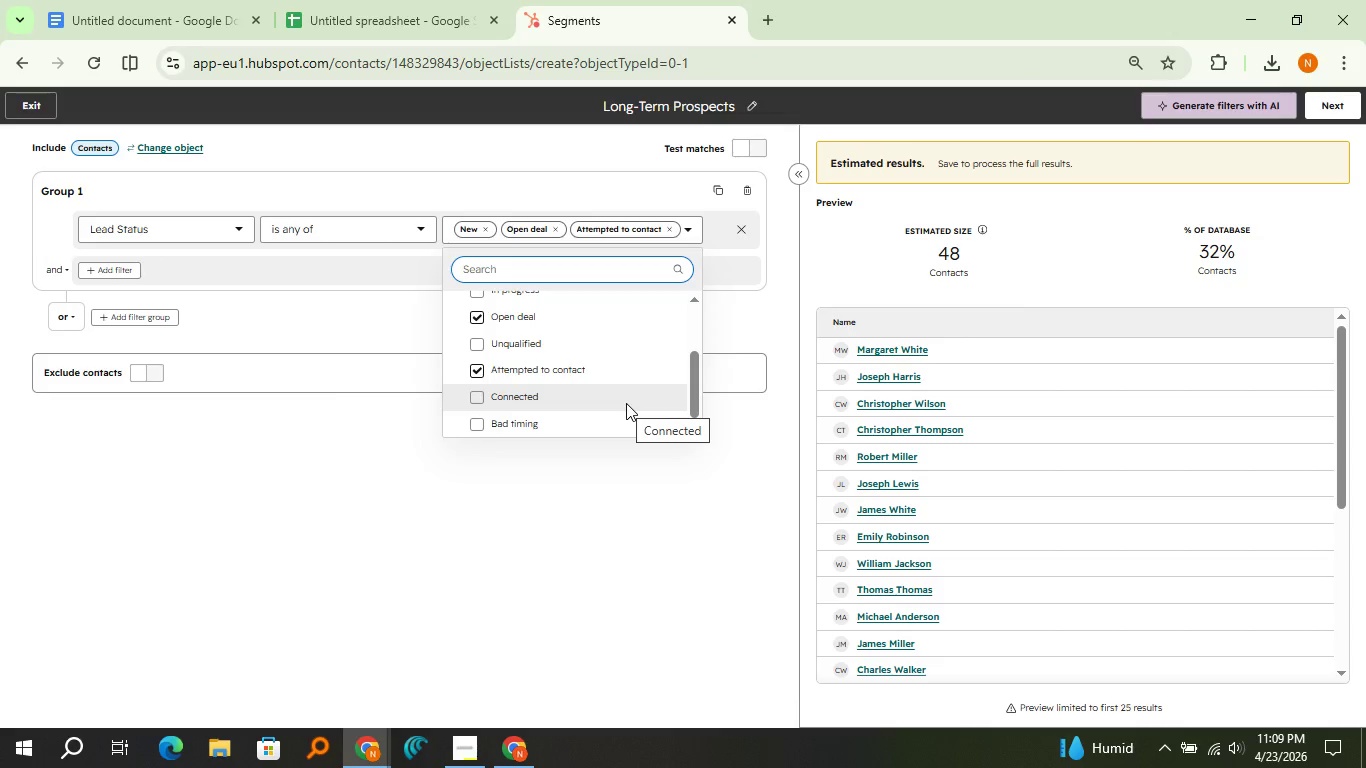 
left_click([585, 373])
 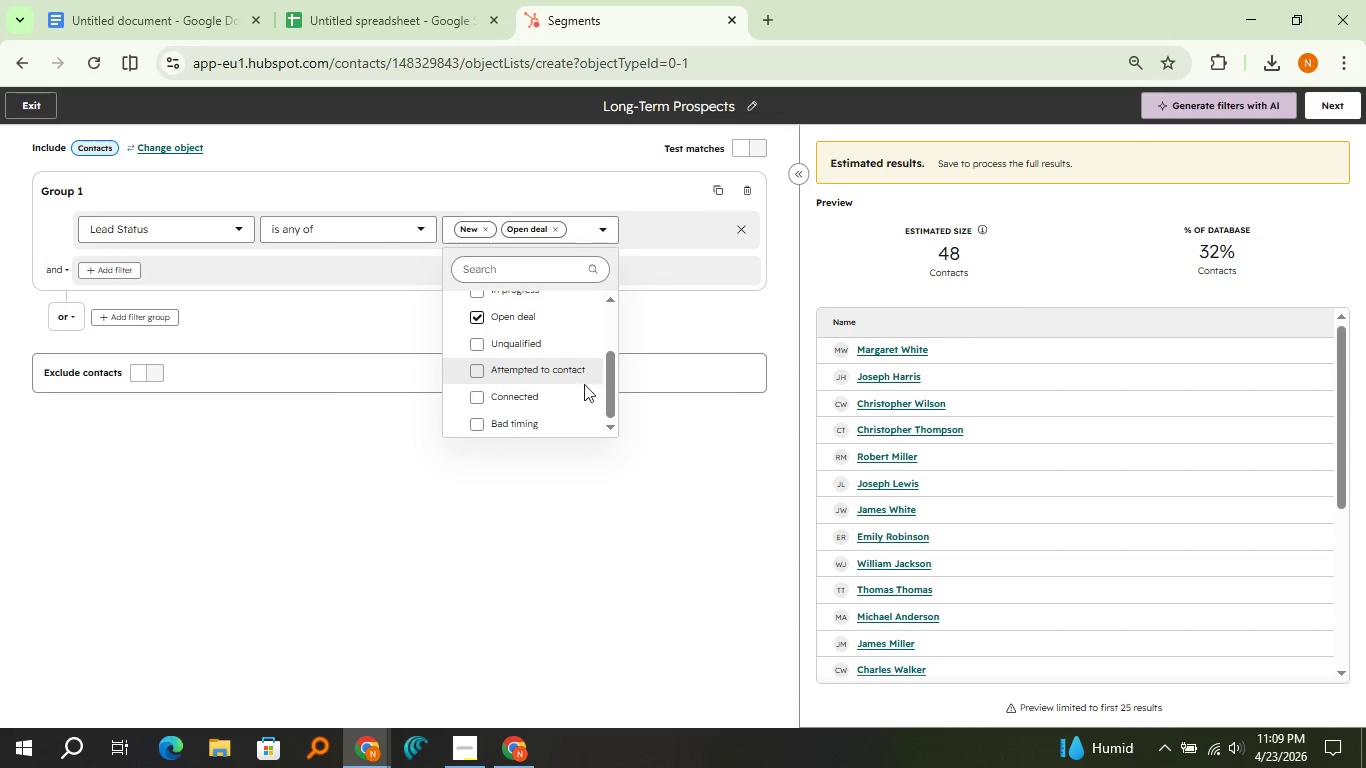 
mouse_move([559, 414])
 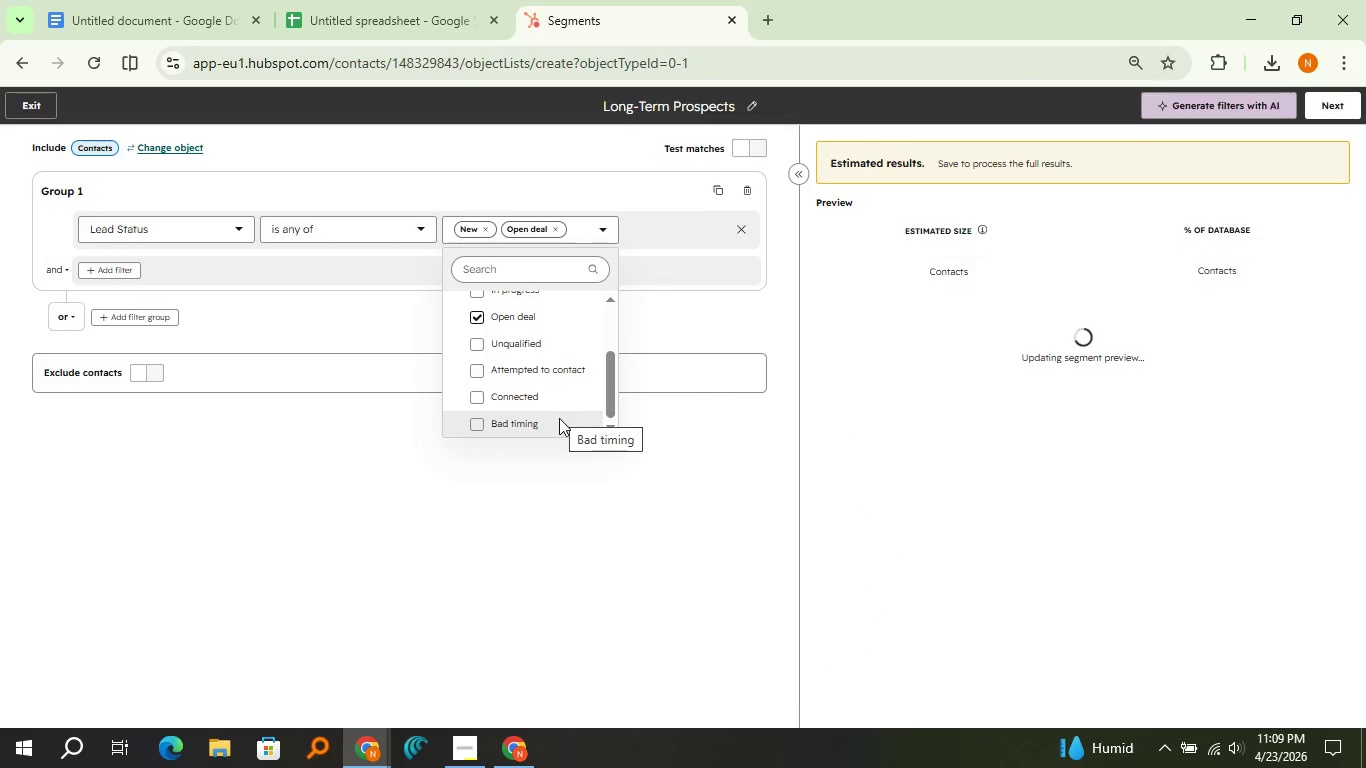 
left_click([559, 418])
 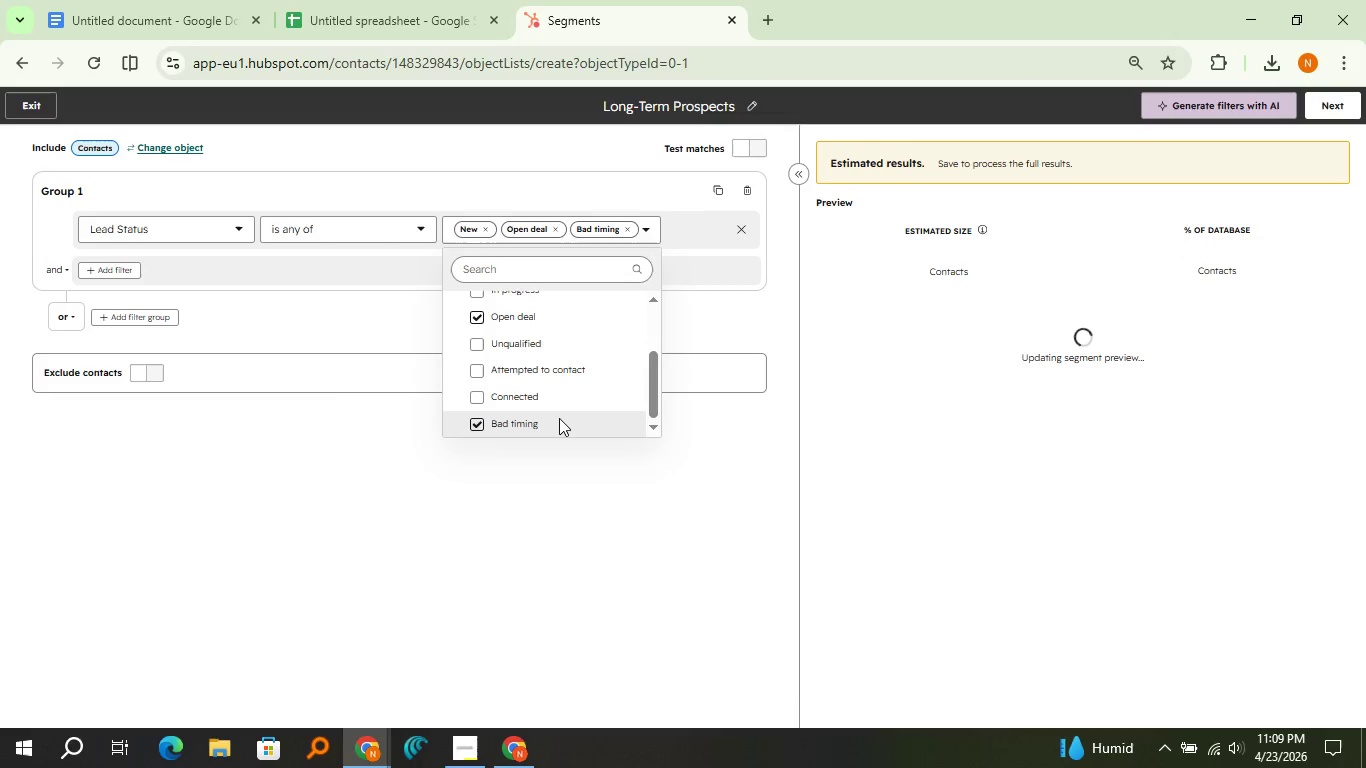 
wait(14.02)
 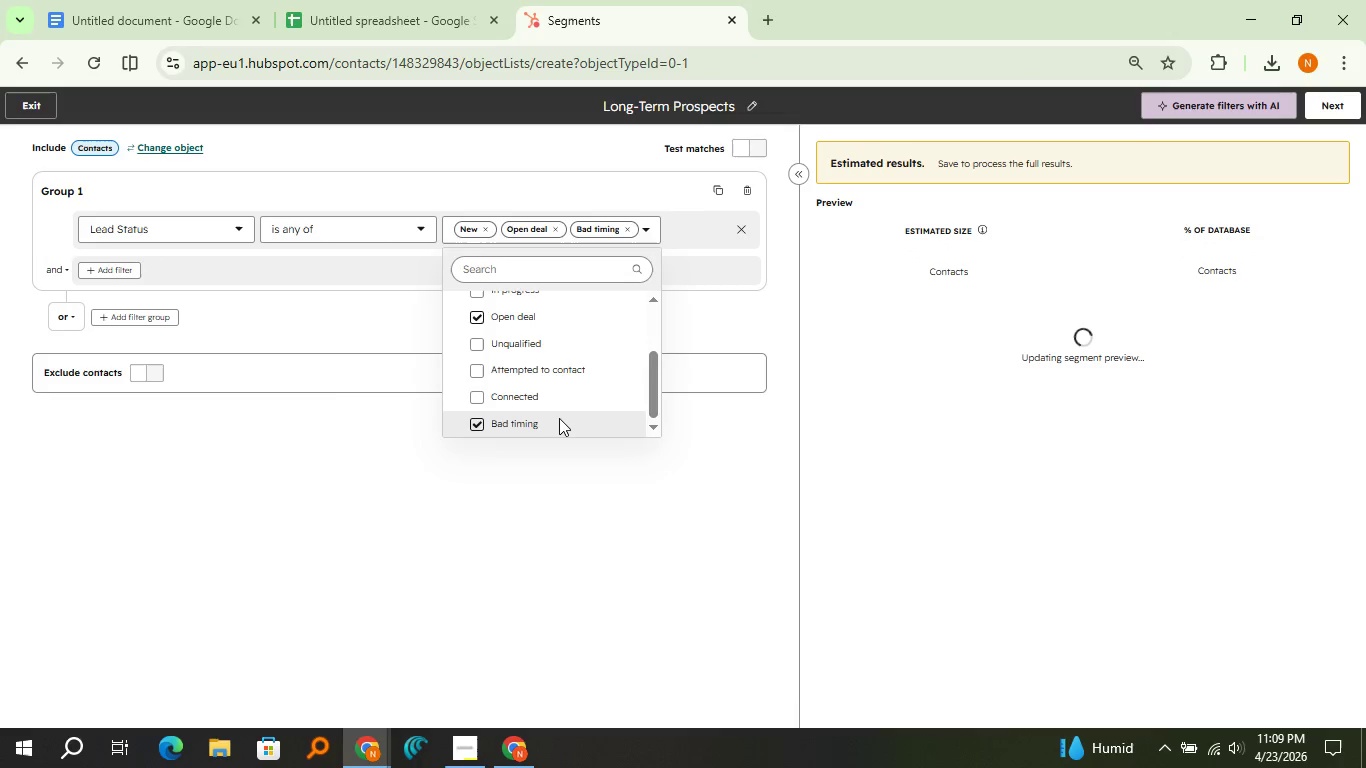 
scroll: coordinate [550, 384], scroll_direction: up, amount: 3.0
 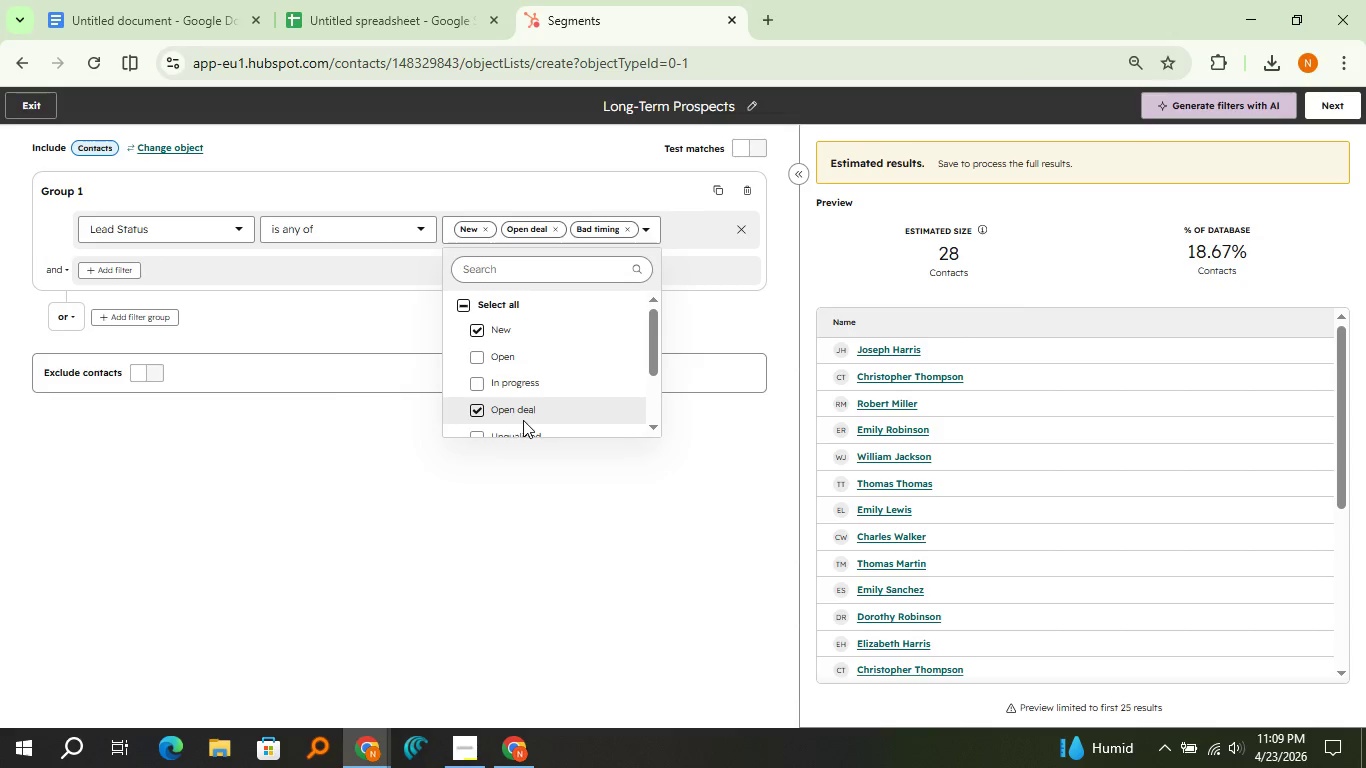 
left_click([524, 417])
 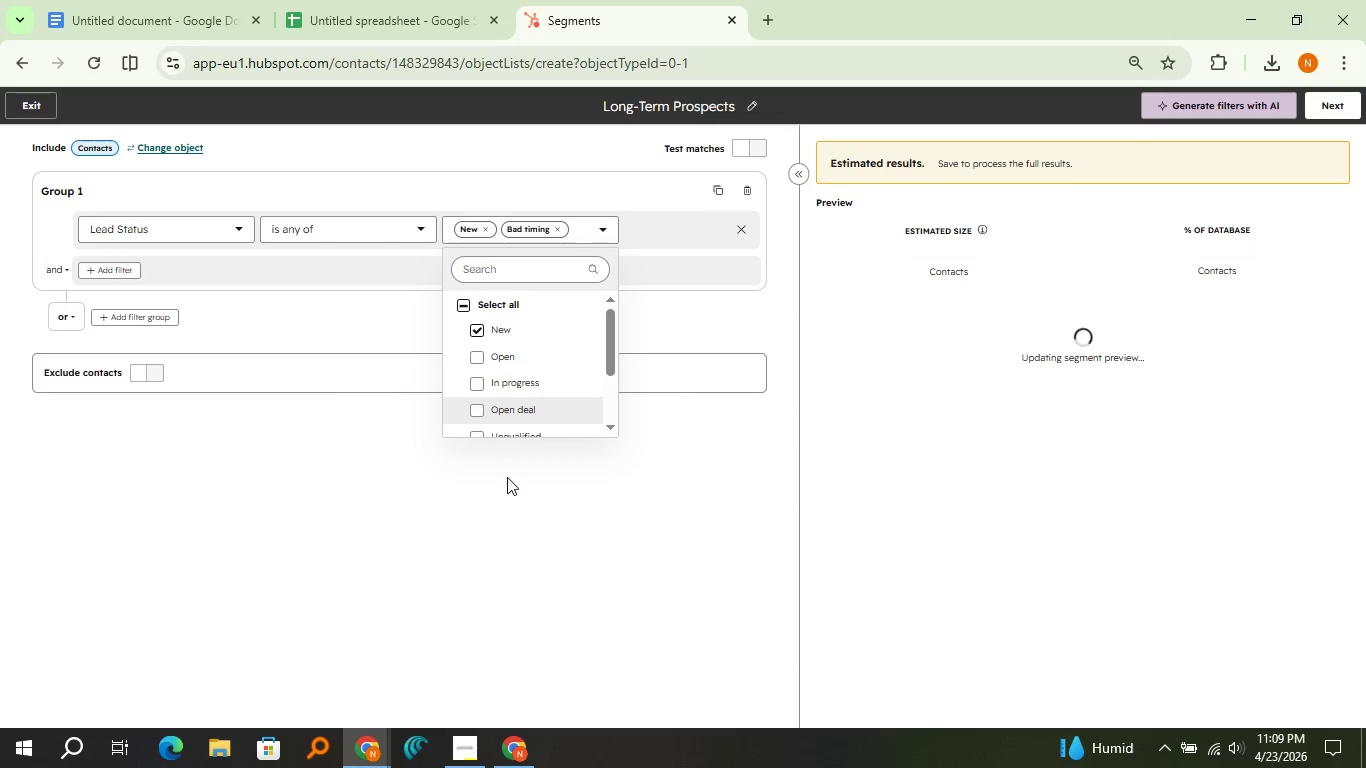 
wait(8.59)
 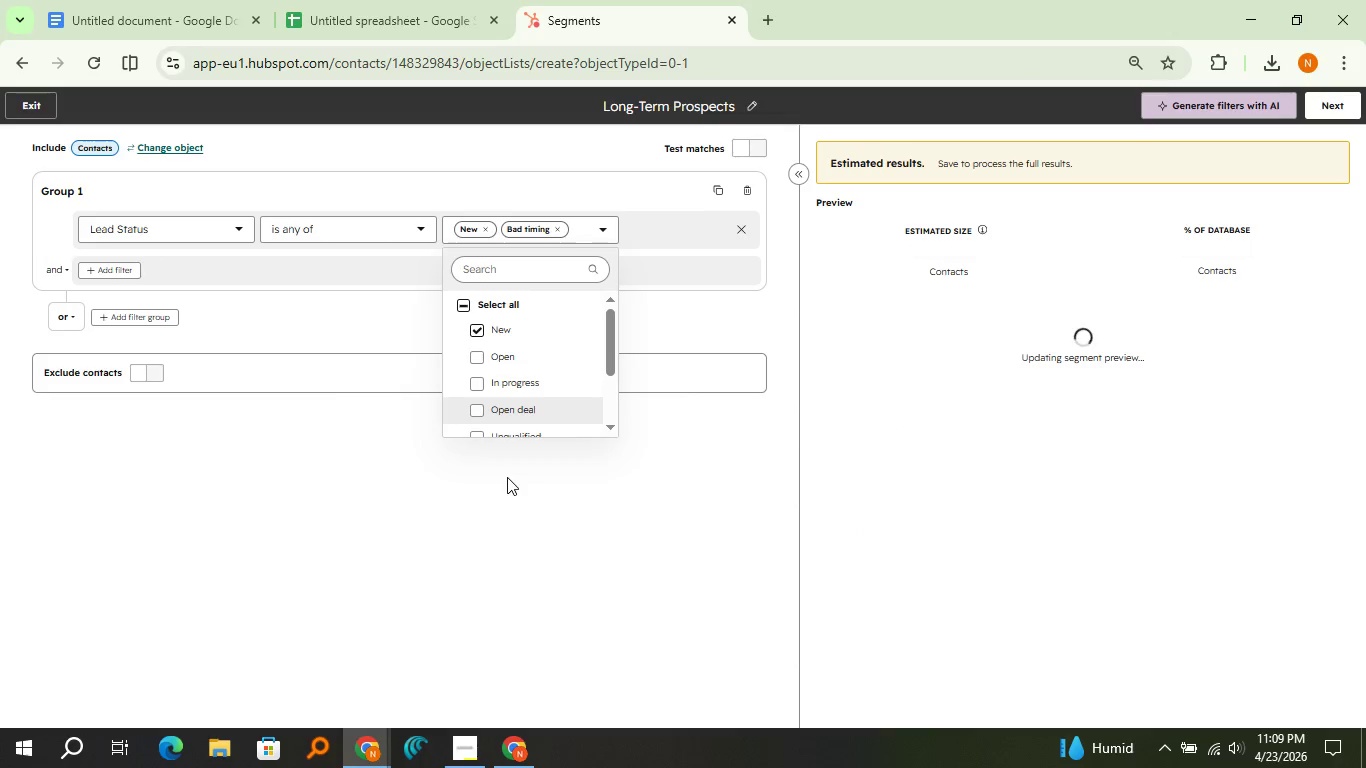 
scroll: coordinate [528, 418], scroll_direction: down, amount: 1.0
 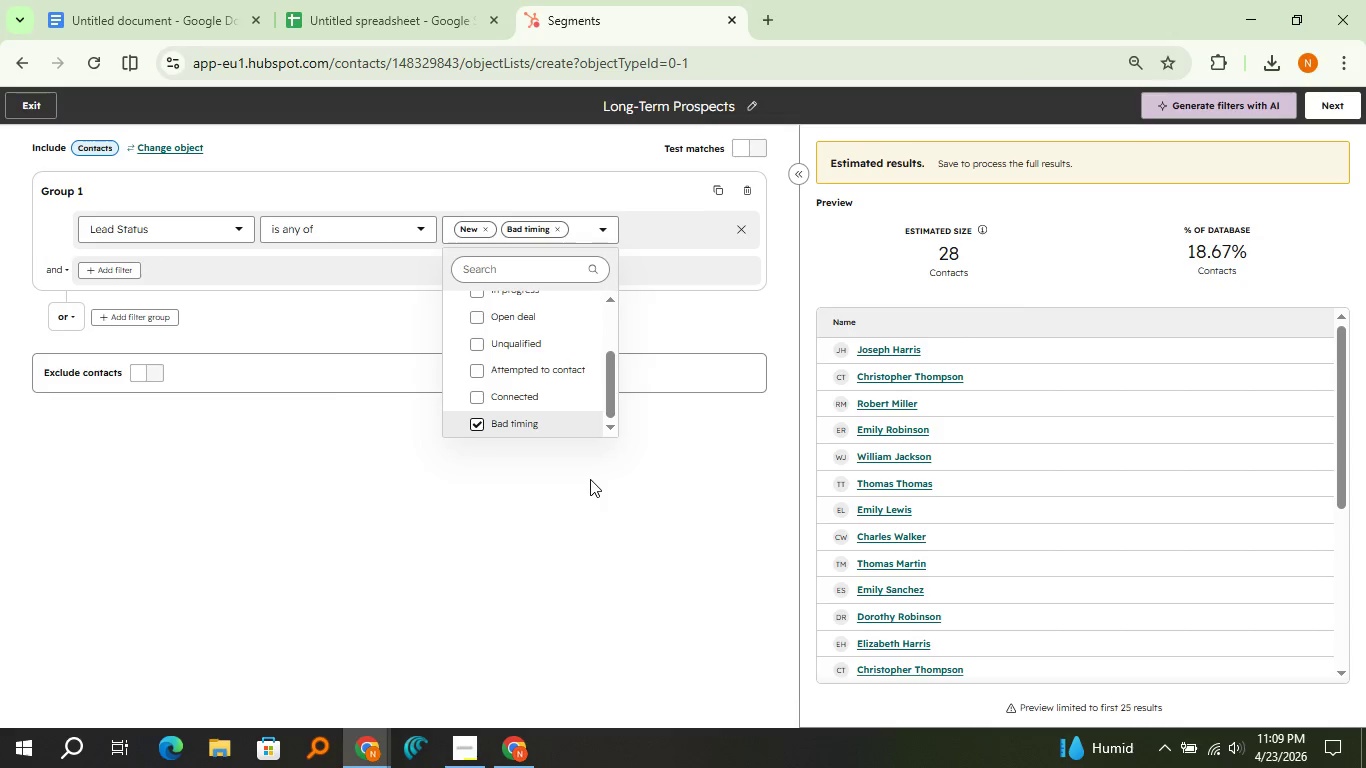 
left_click([590, 480])
 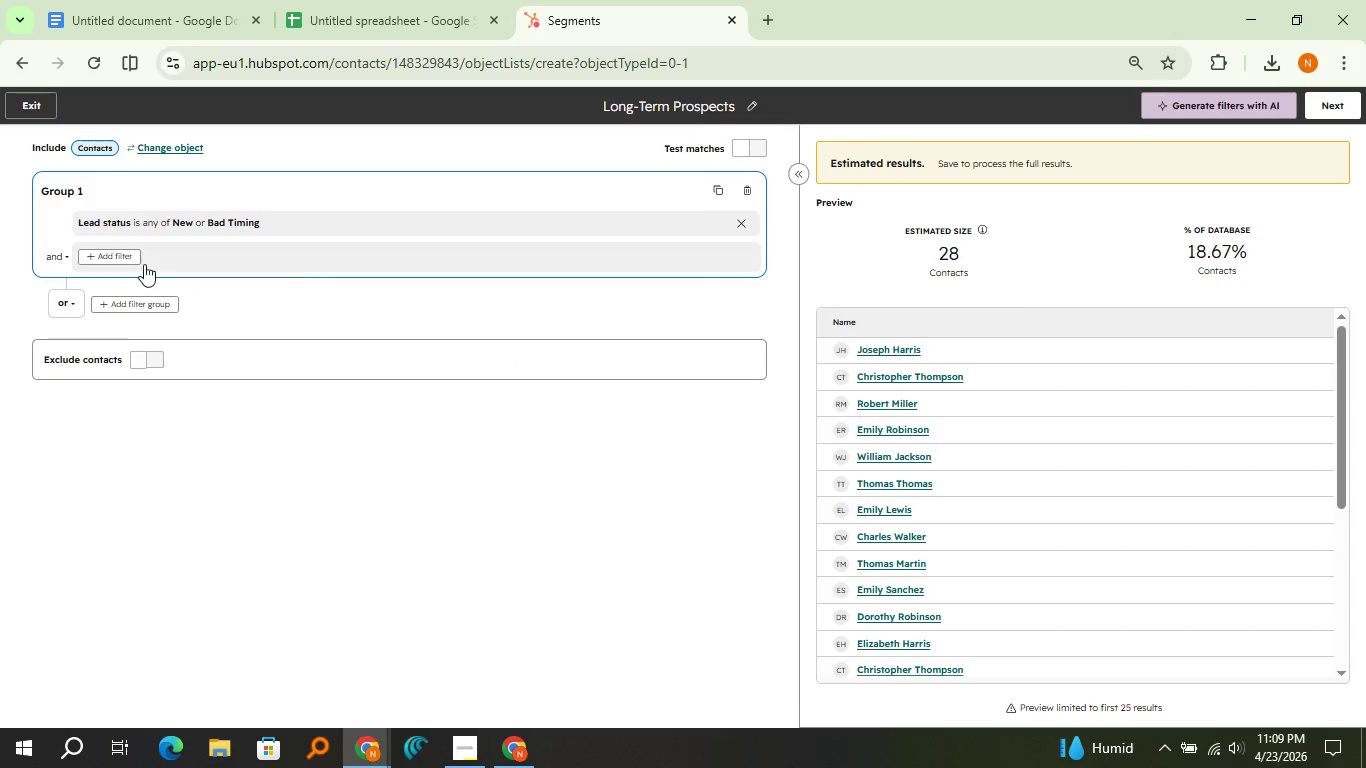 
left_click([130, 264])
 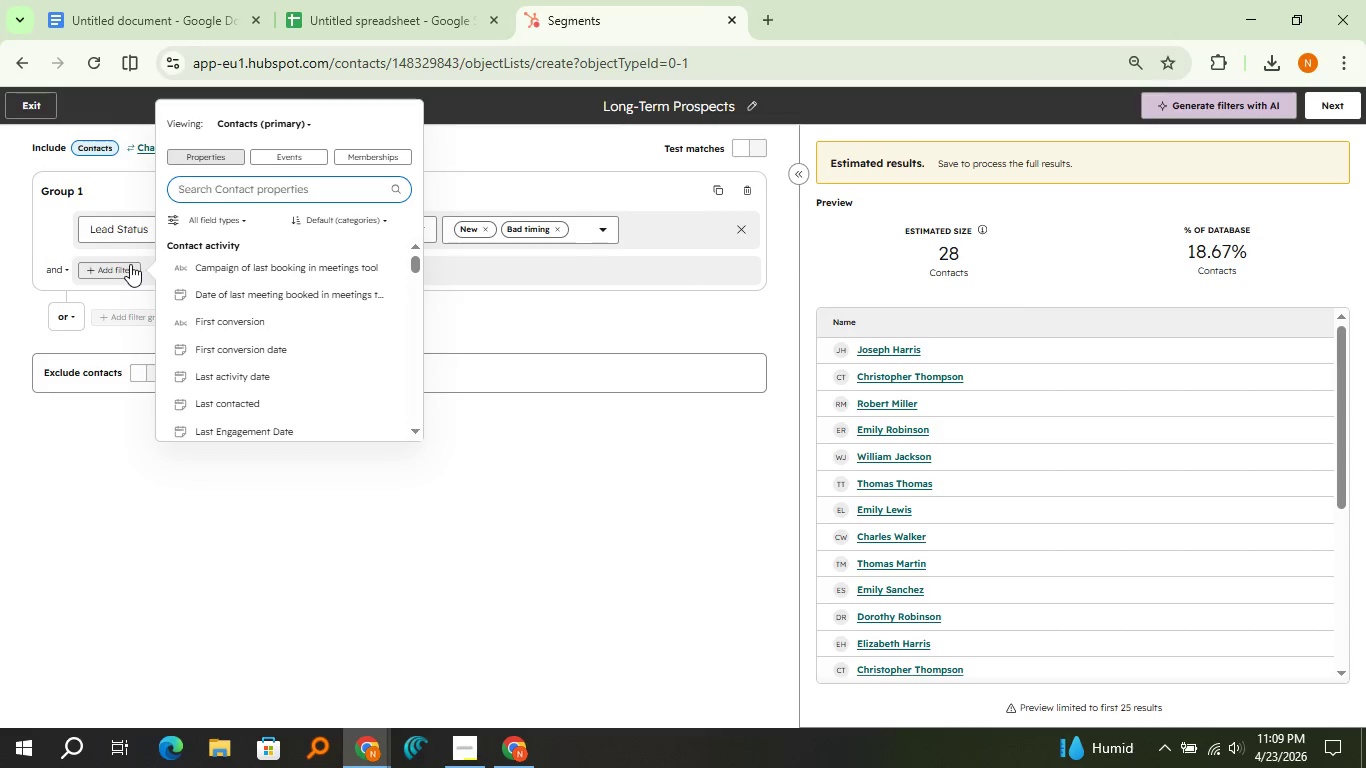 
wait(10.23)
 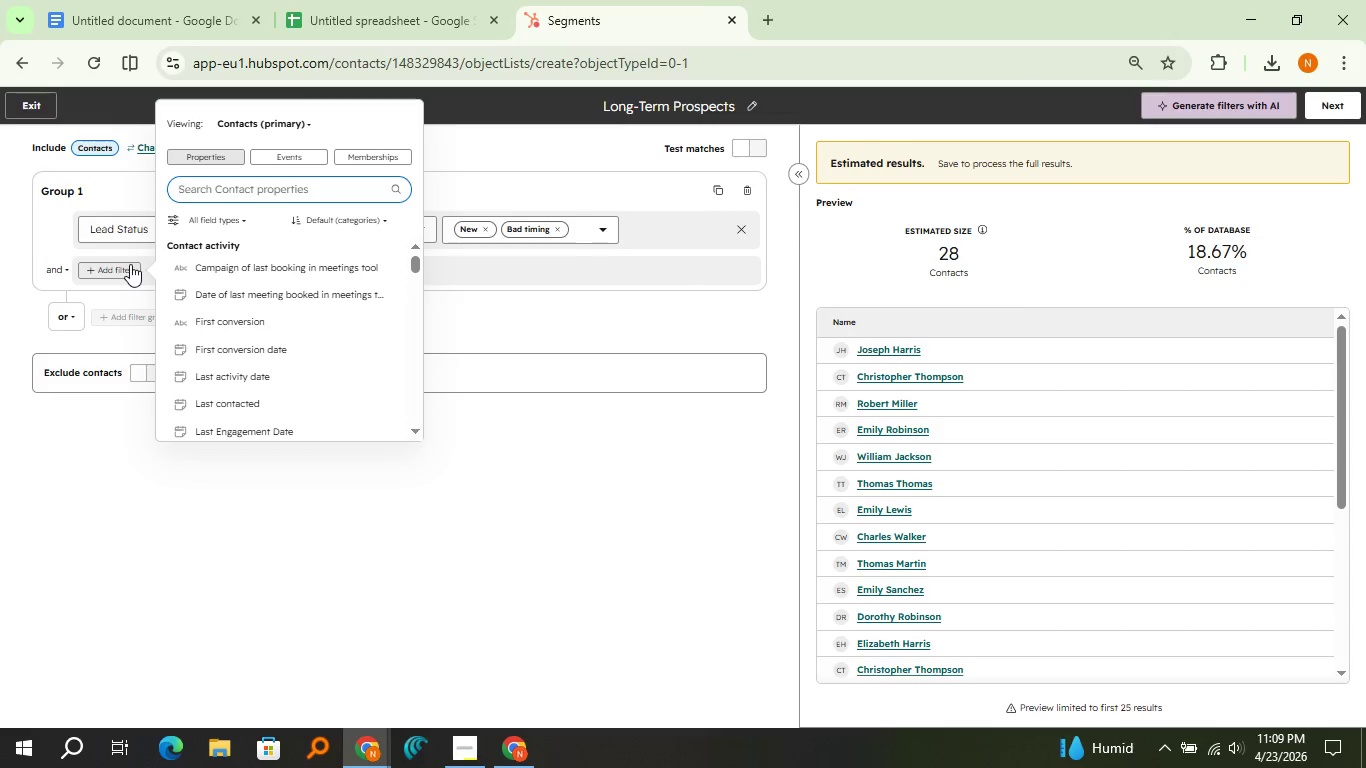 
type(ref)
 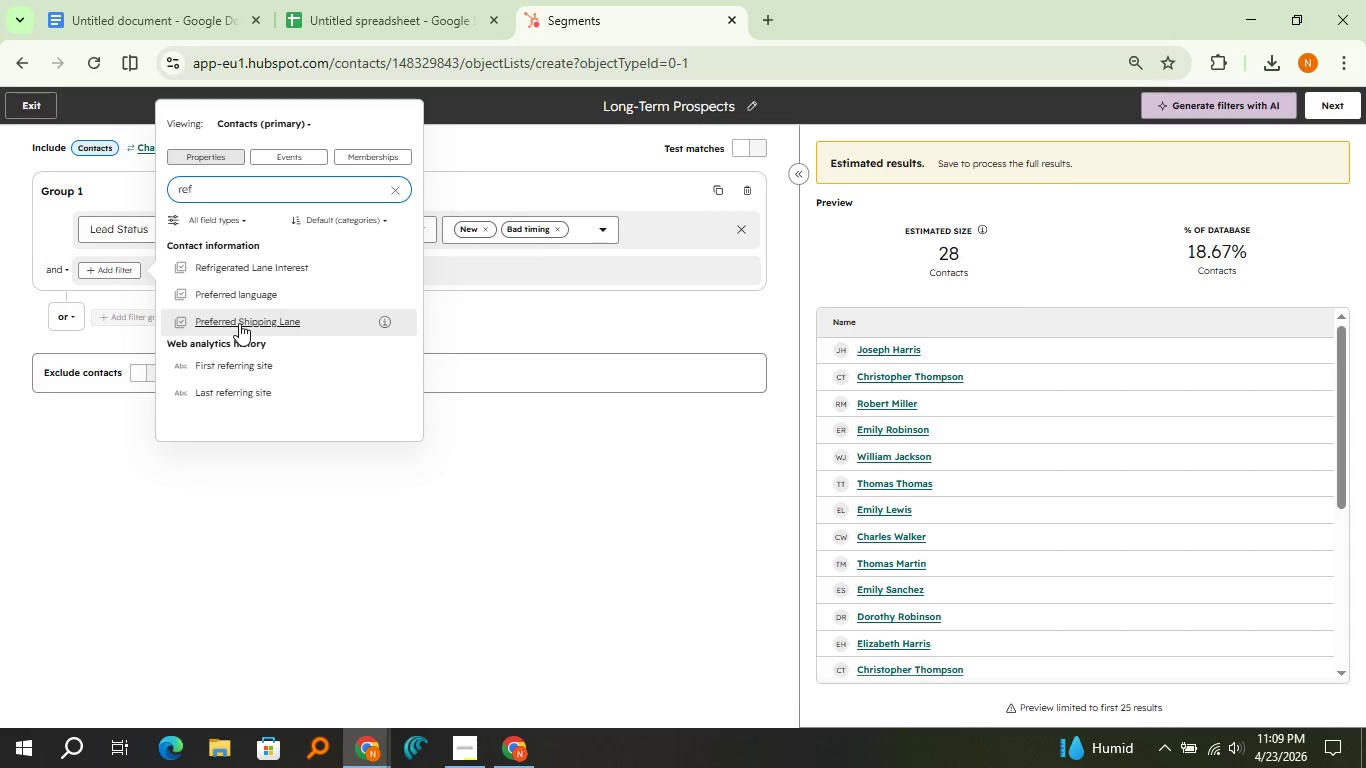 
wait(5.05)
 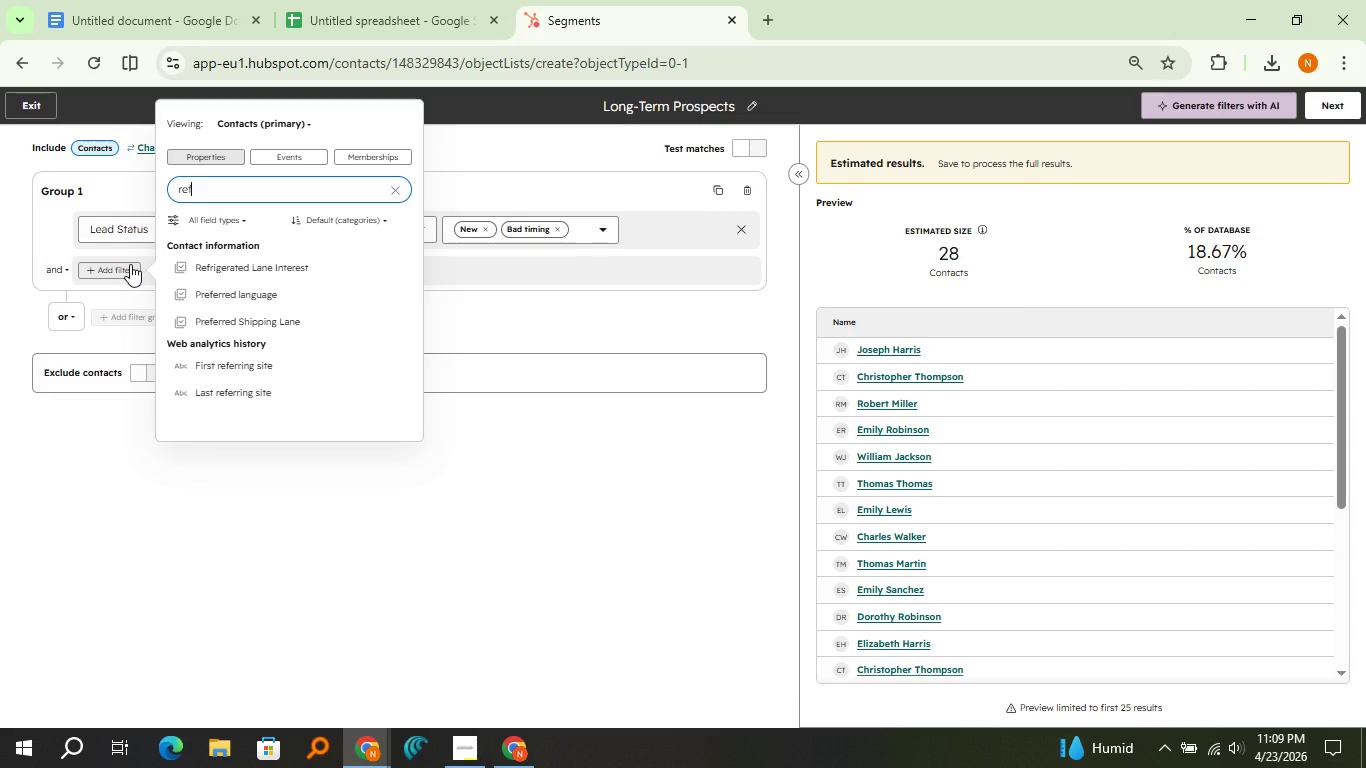 
left_click([239, 323])
 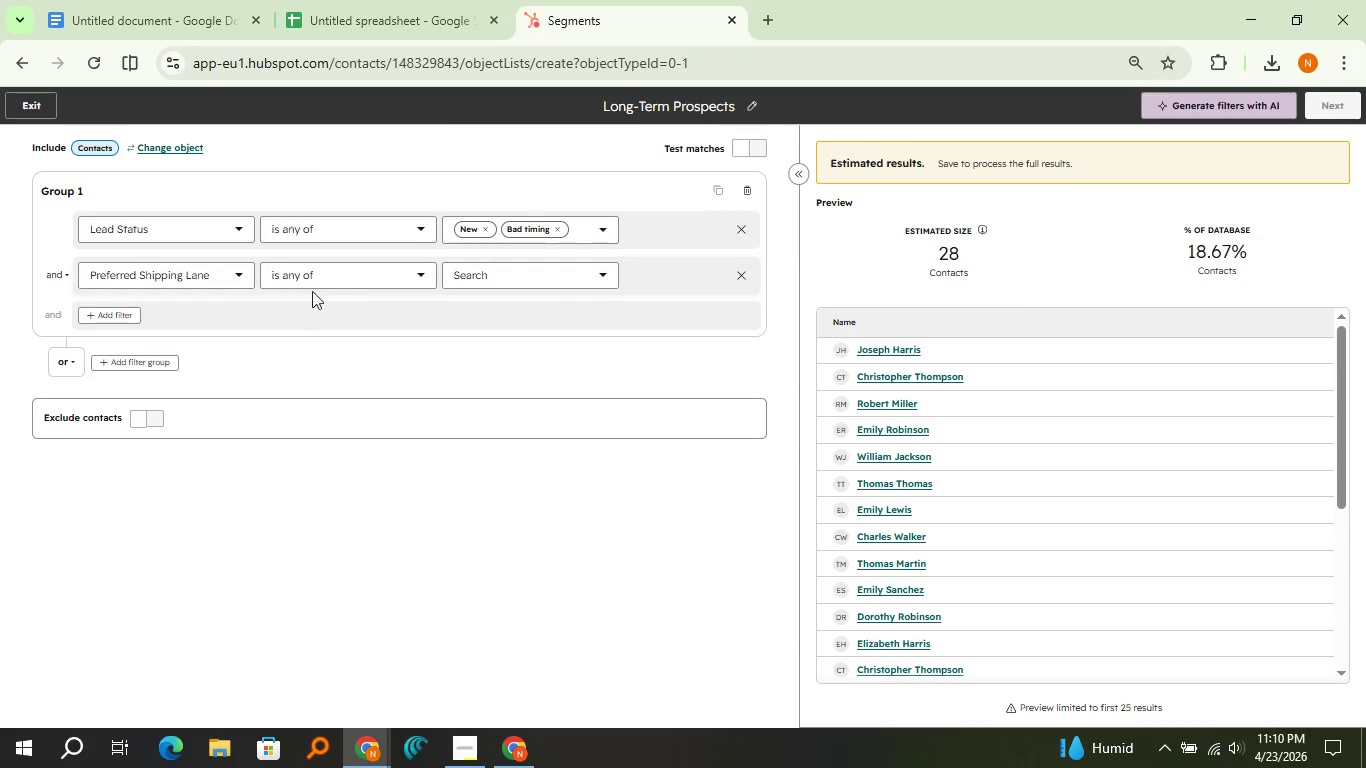 
left_click([475, 275])
 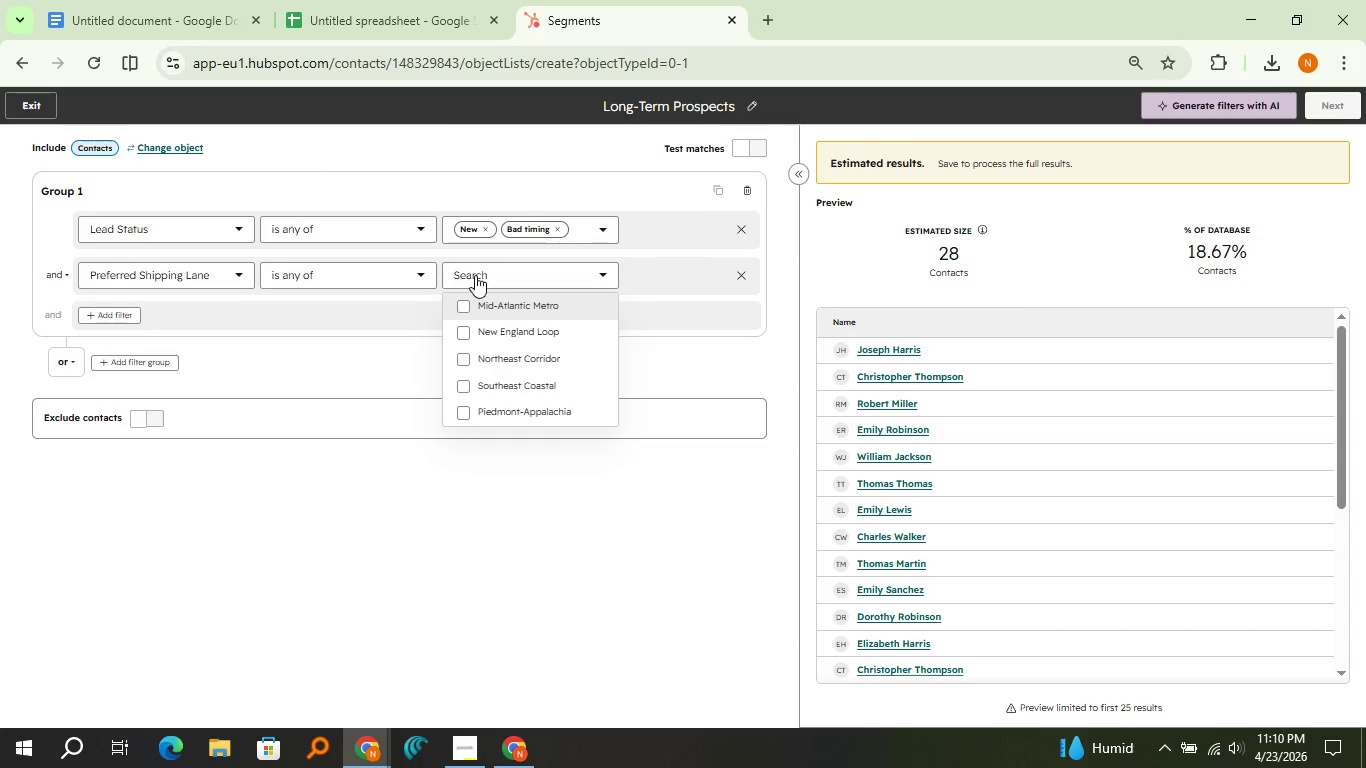 
left_click([475, 275])
 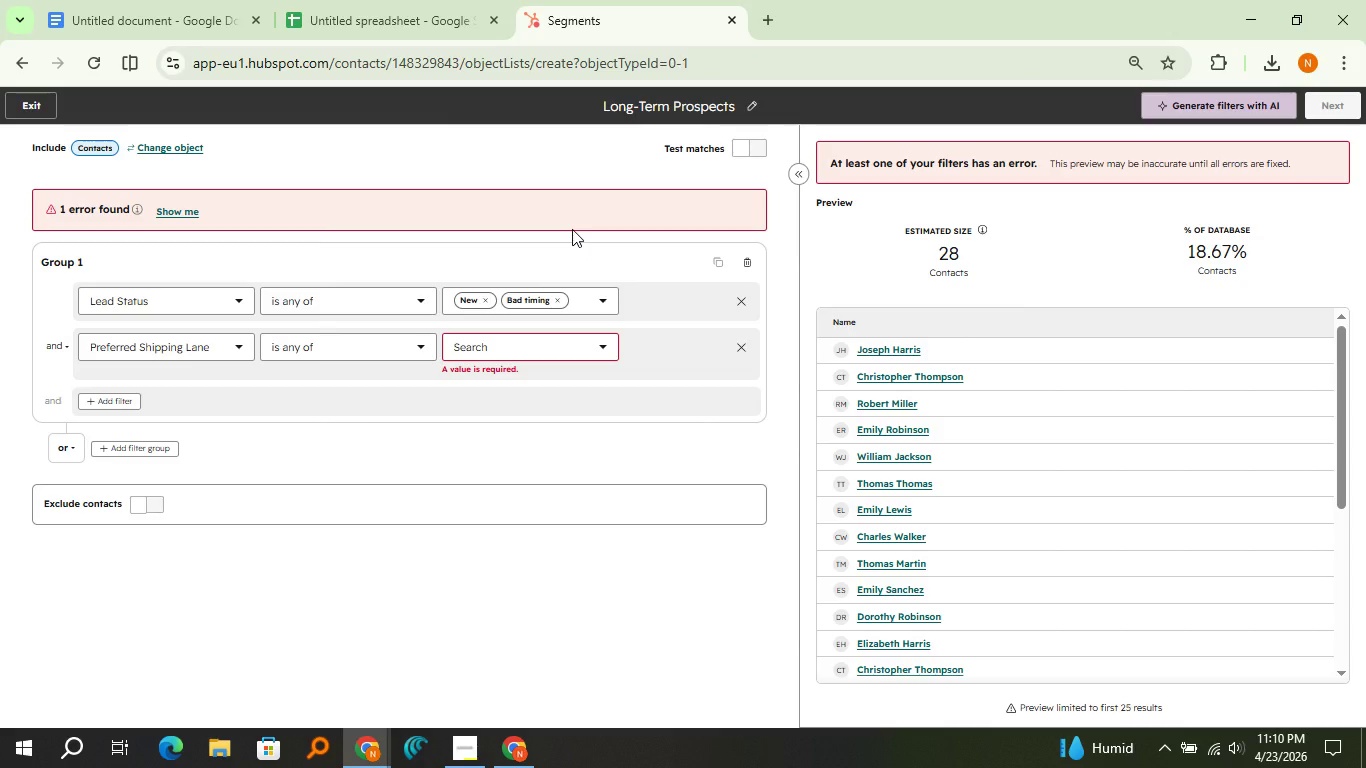 
wait(29.58)
 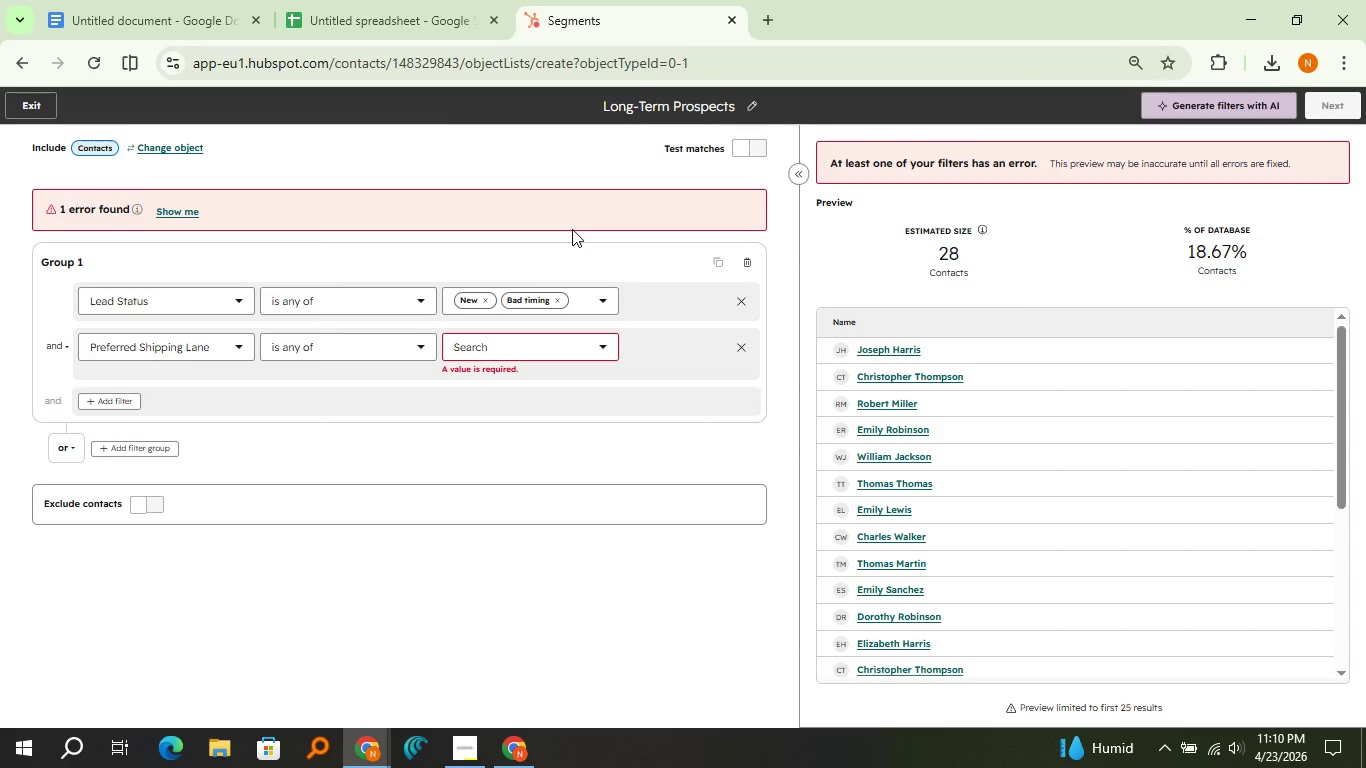 
left_click([188, 9])
 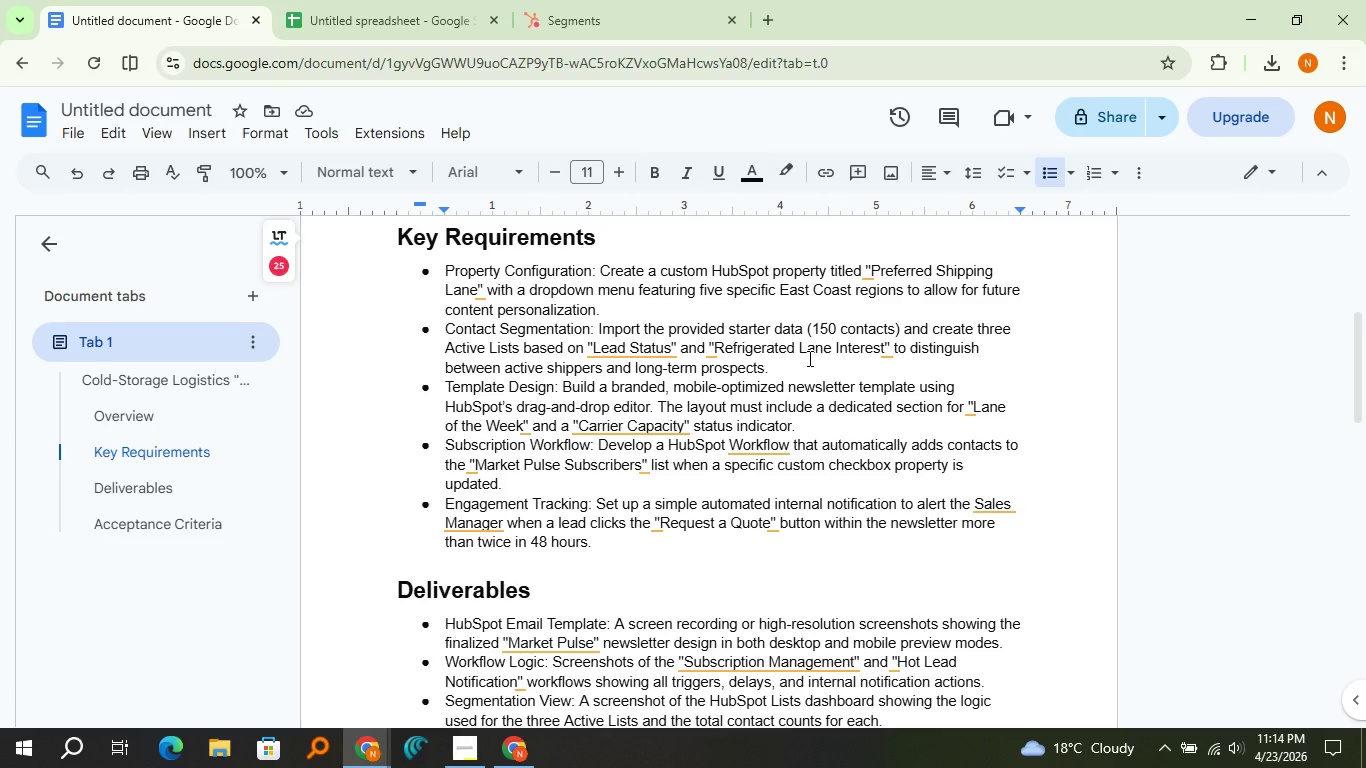 
wait(213.39)
 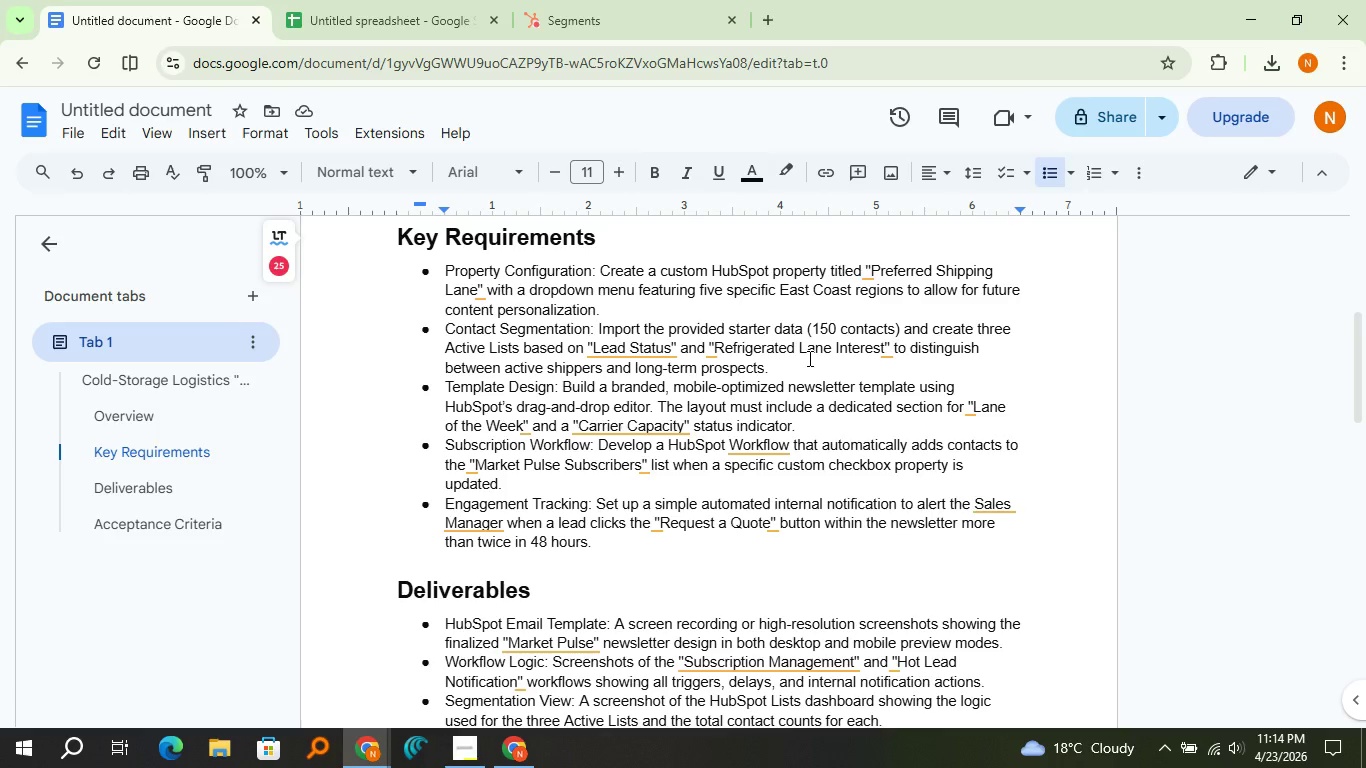 
left_click([663, 0])
 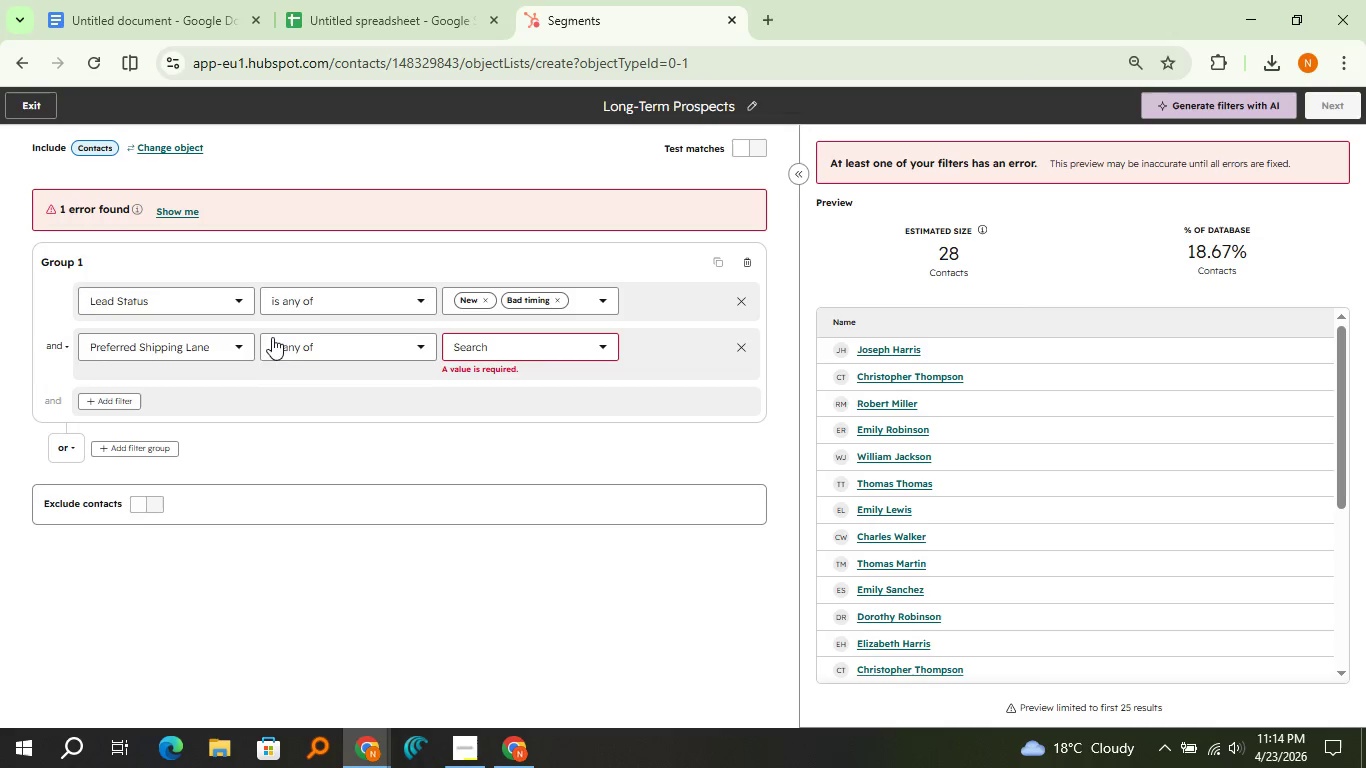 
left_click([245, 348])
 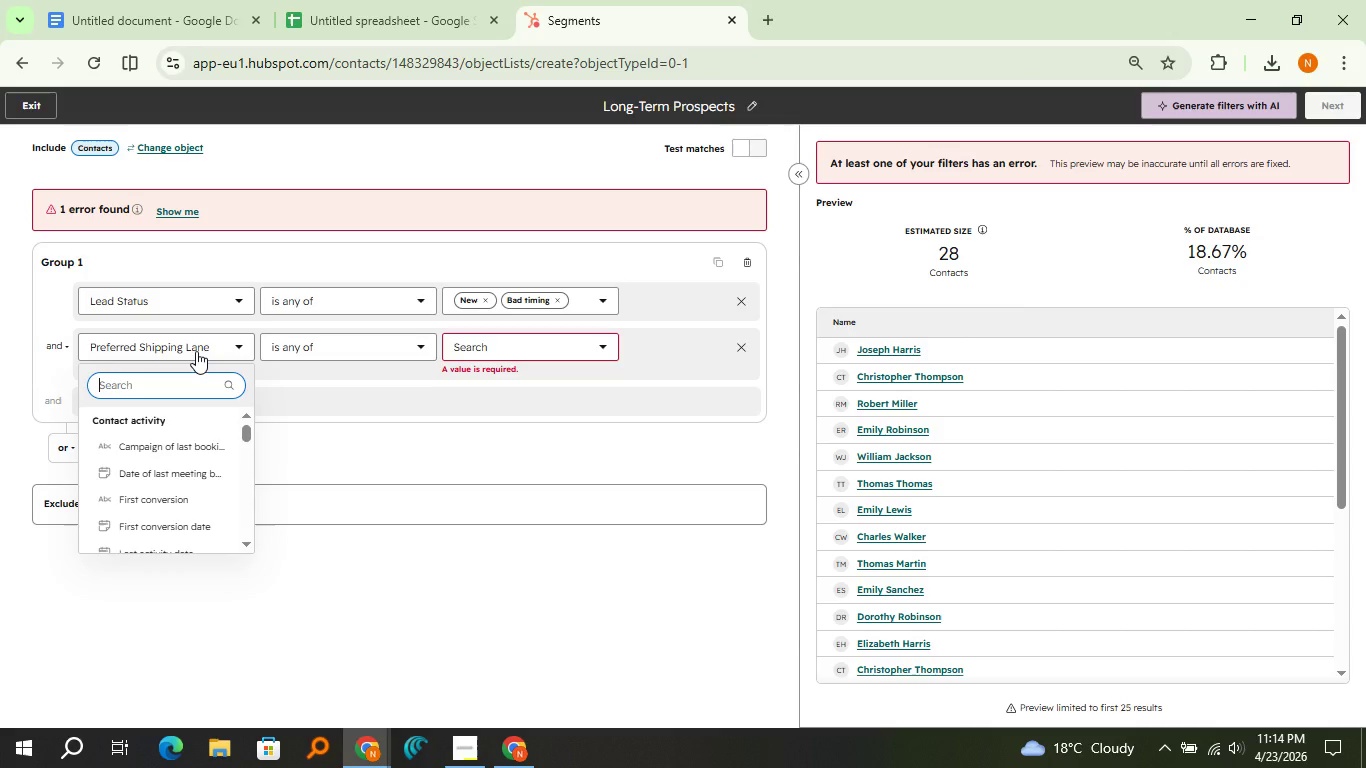 
type(ref)
 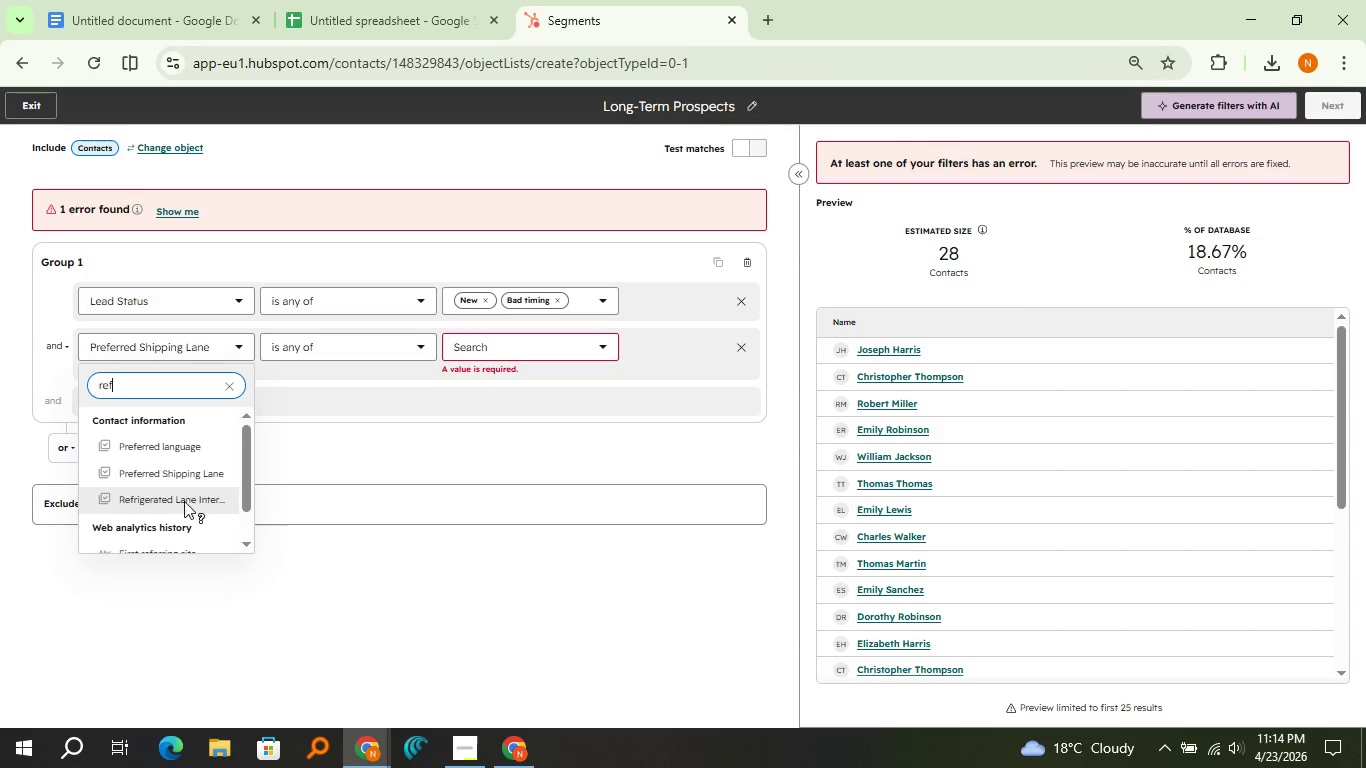 
left_click([189, 496])
 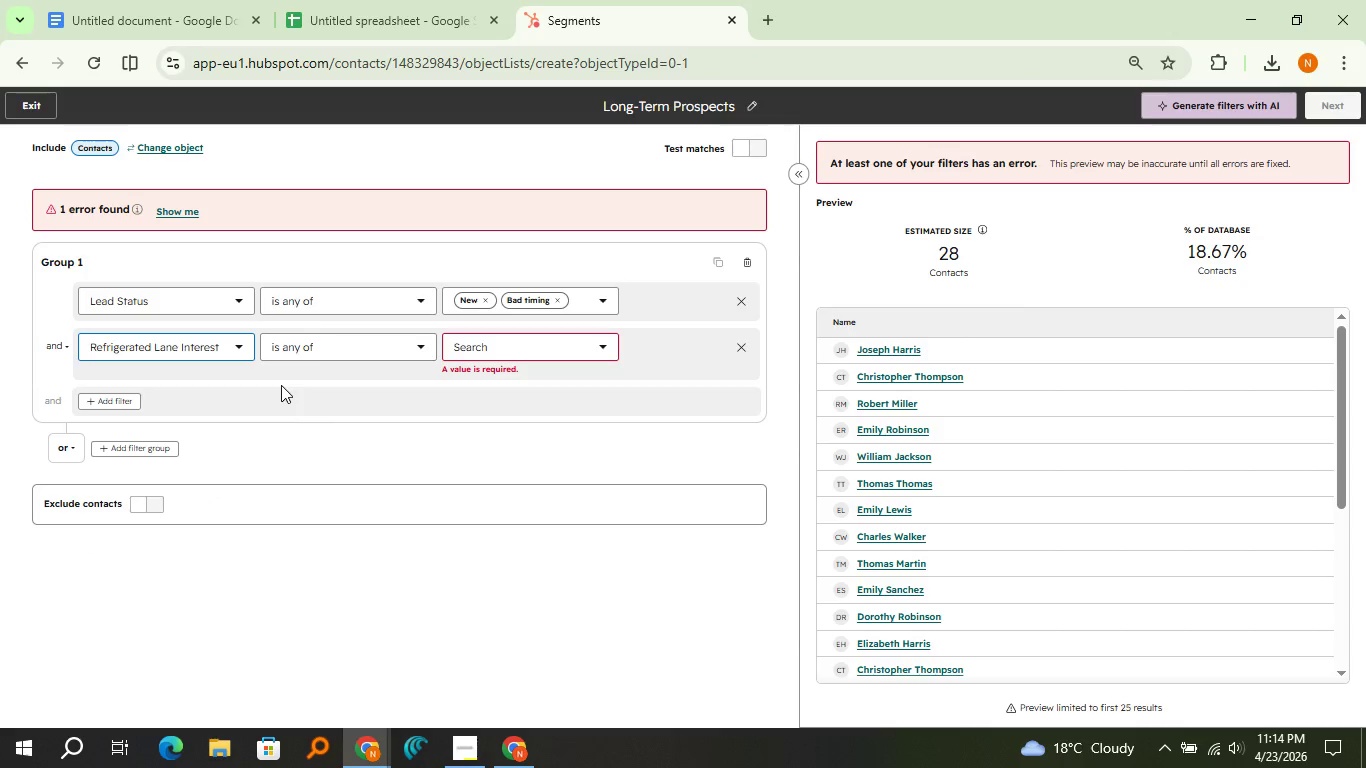 
left_click([314, 347])
 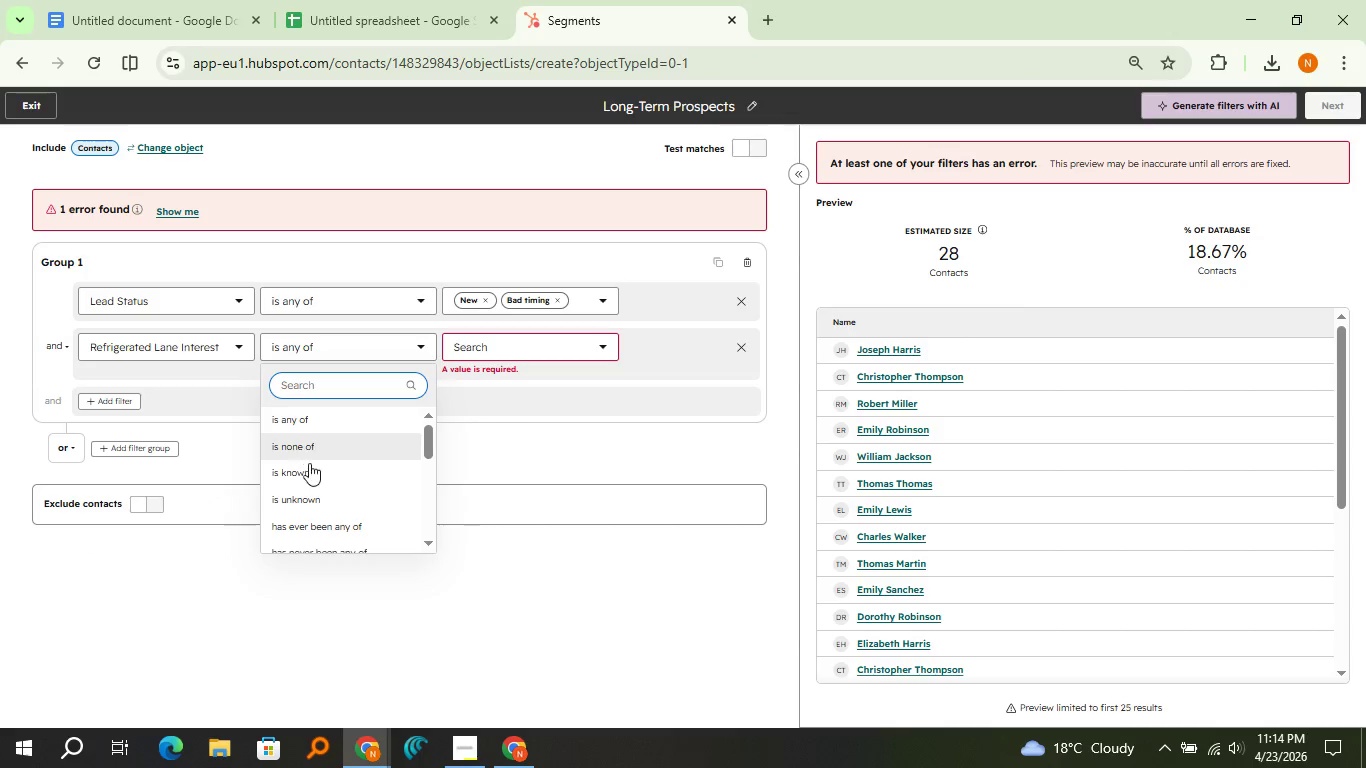 
left_click([309, 467])
 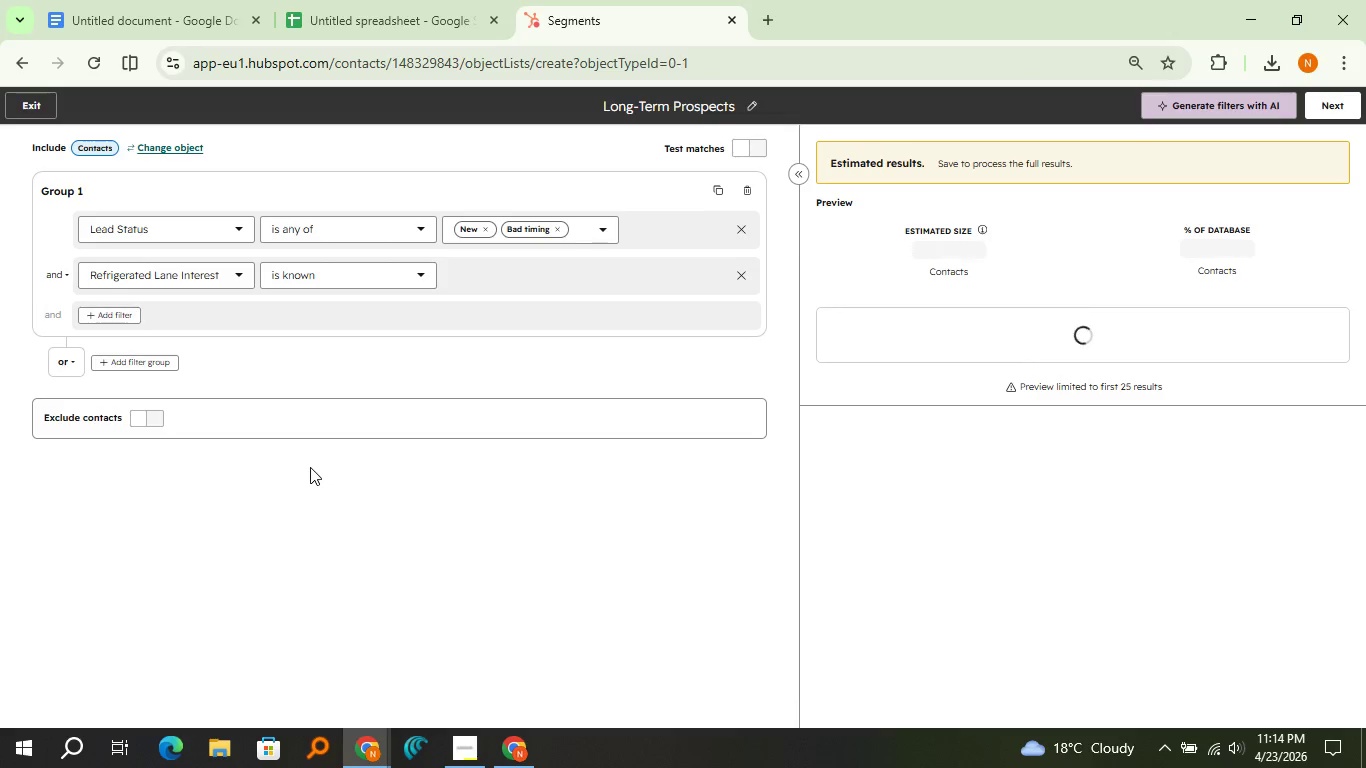 
wait(13.88)
 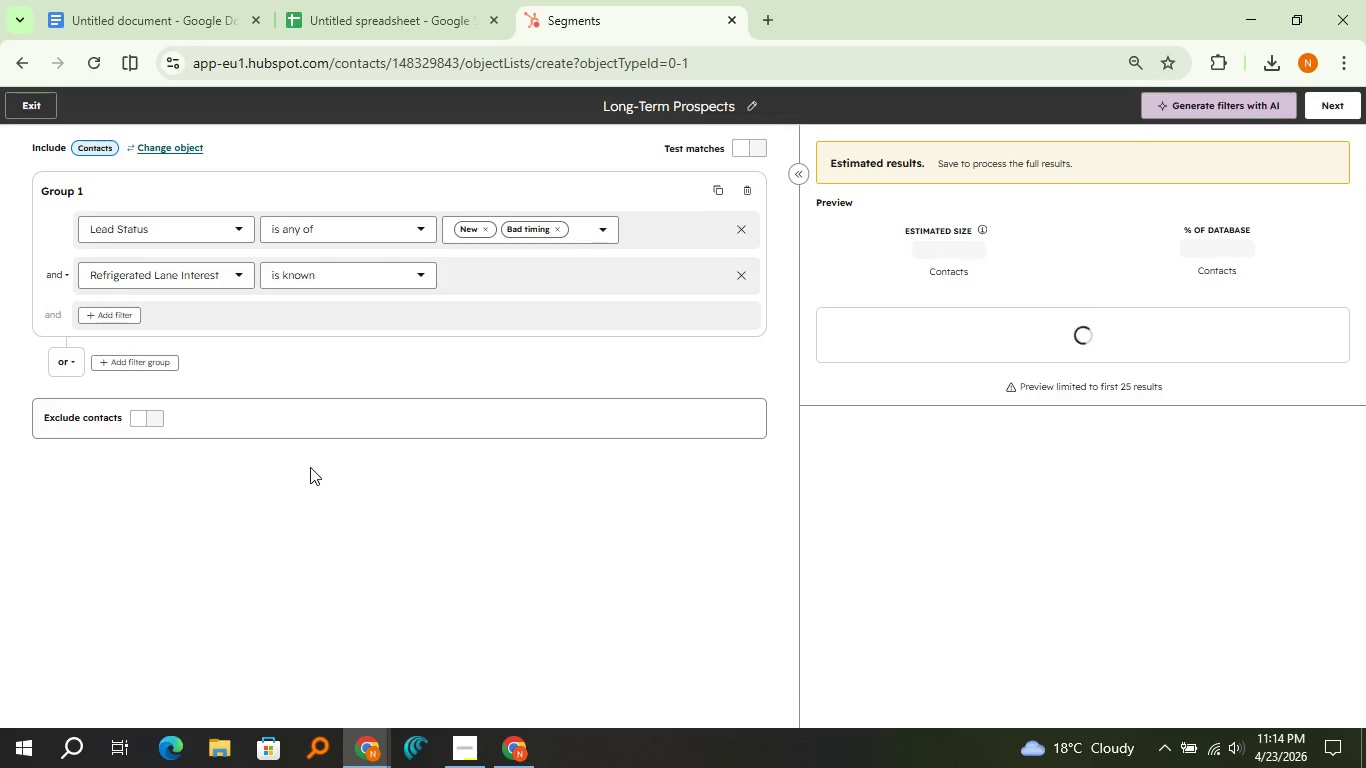 
left_click([1326, 109])
 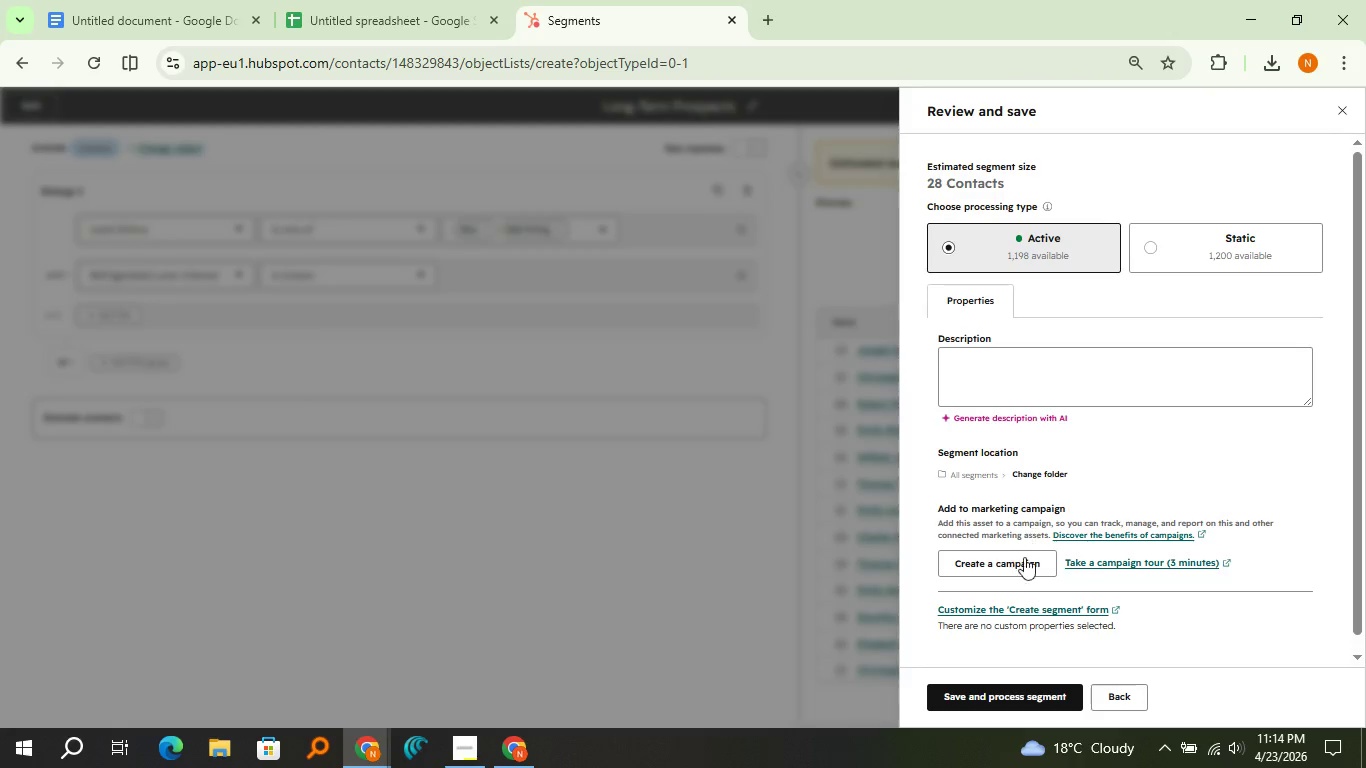 
left_click([1017, 685])
 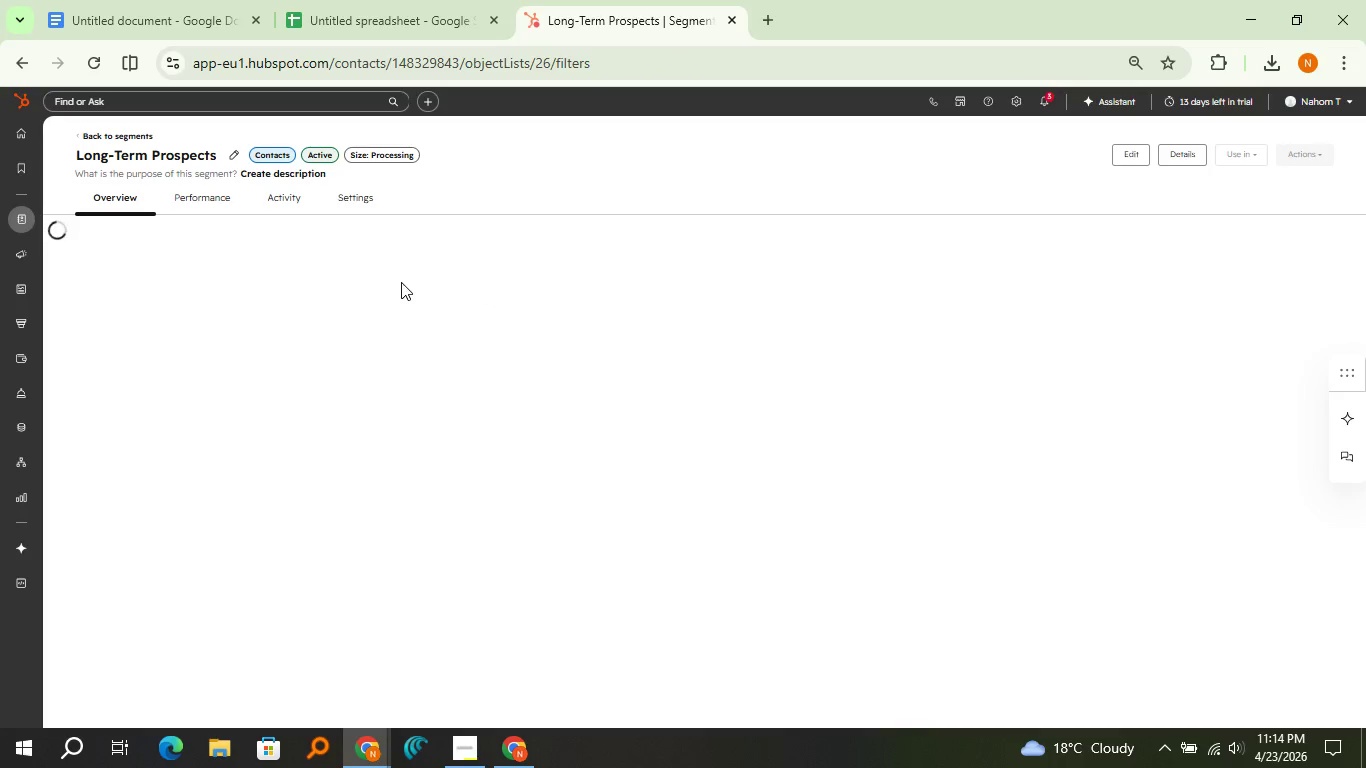 
wait(6.41)
 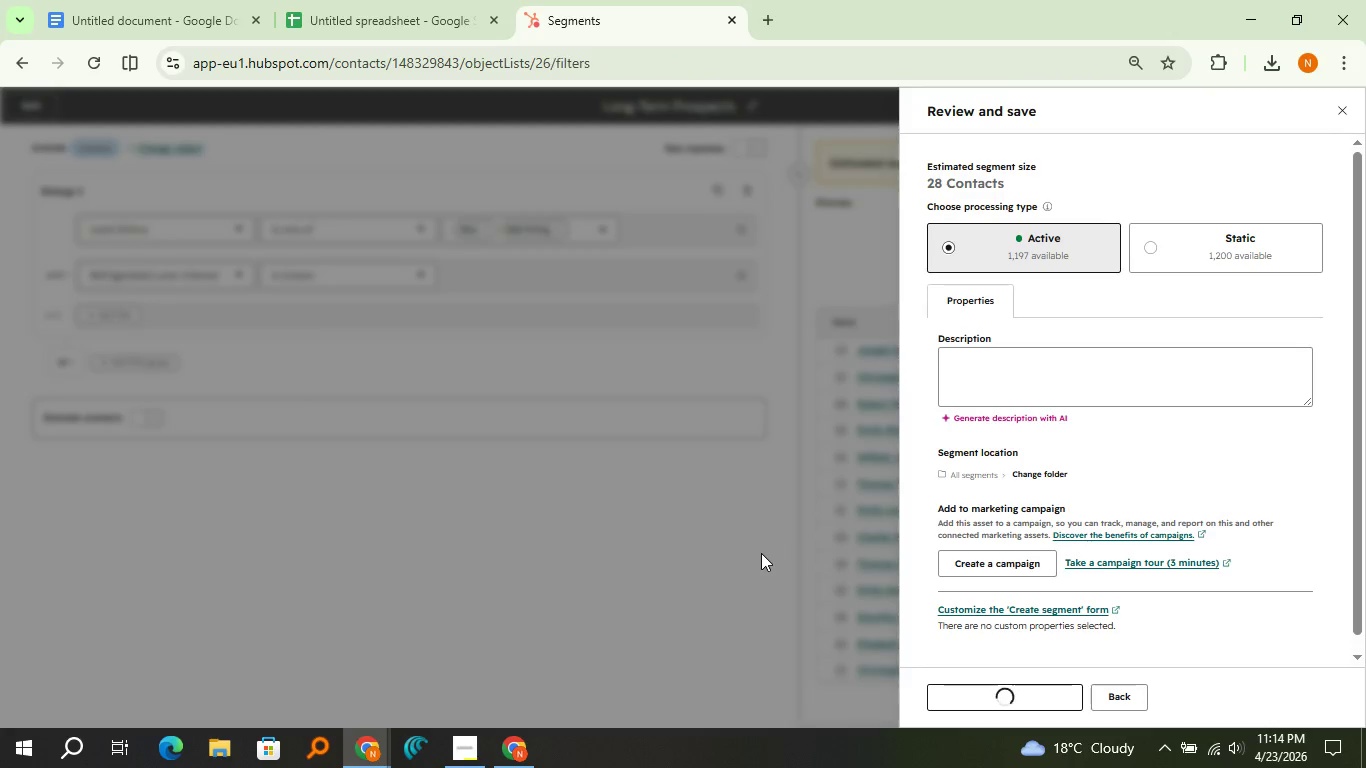 
left_click([1034, 104])
 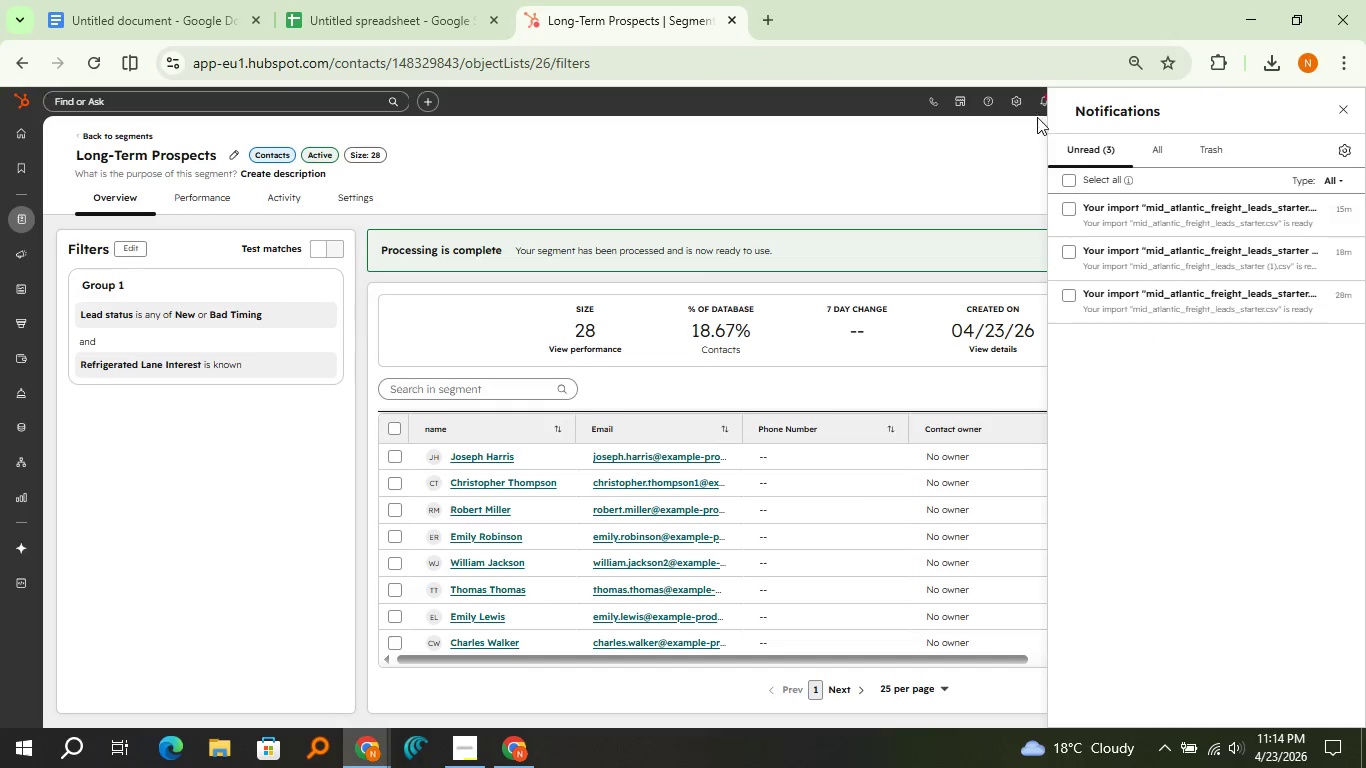 
left_click([1066, 173])
 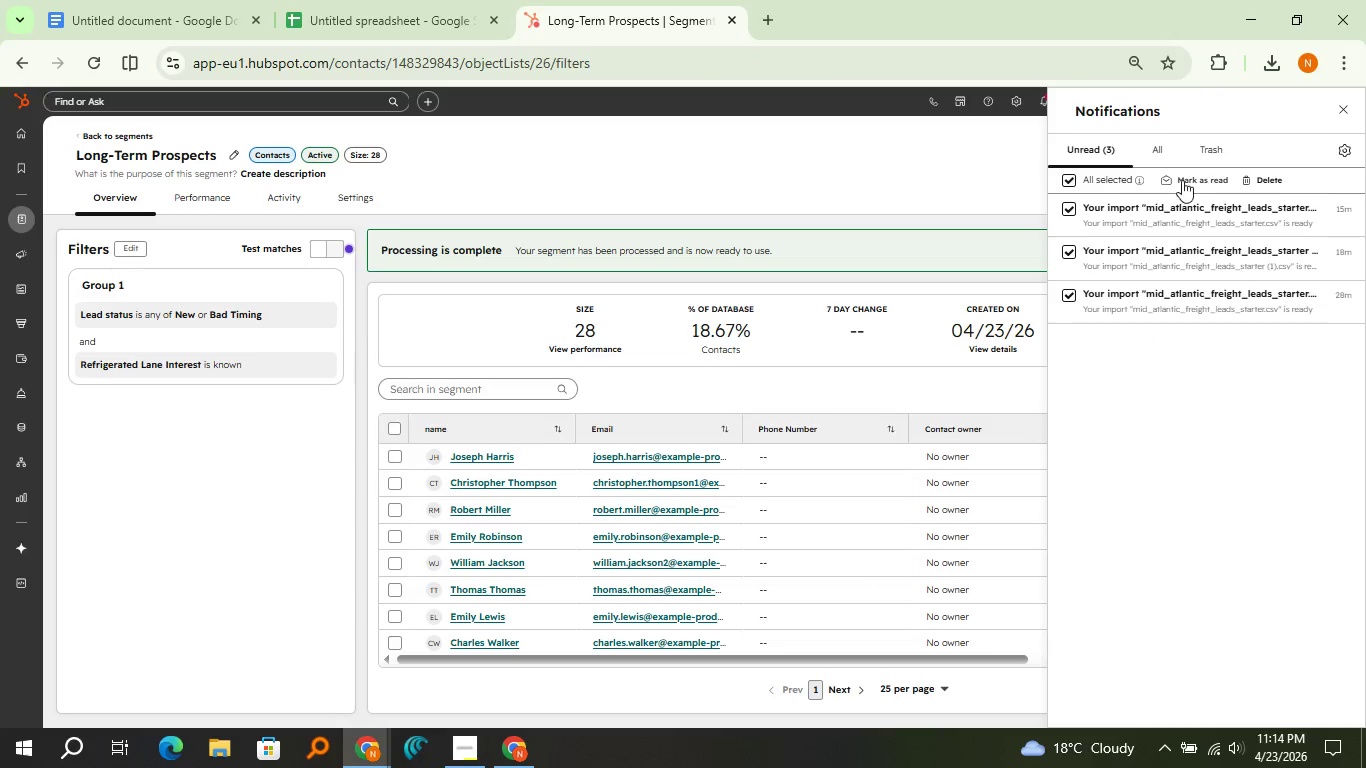 
left_click([1182, 180])
 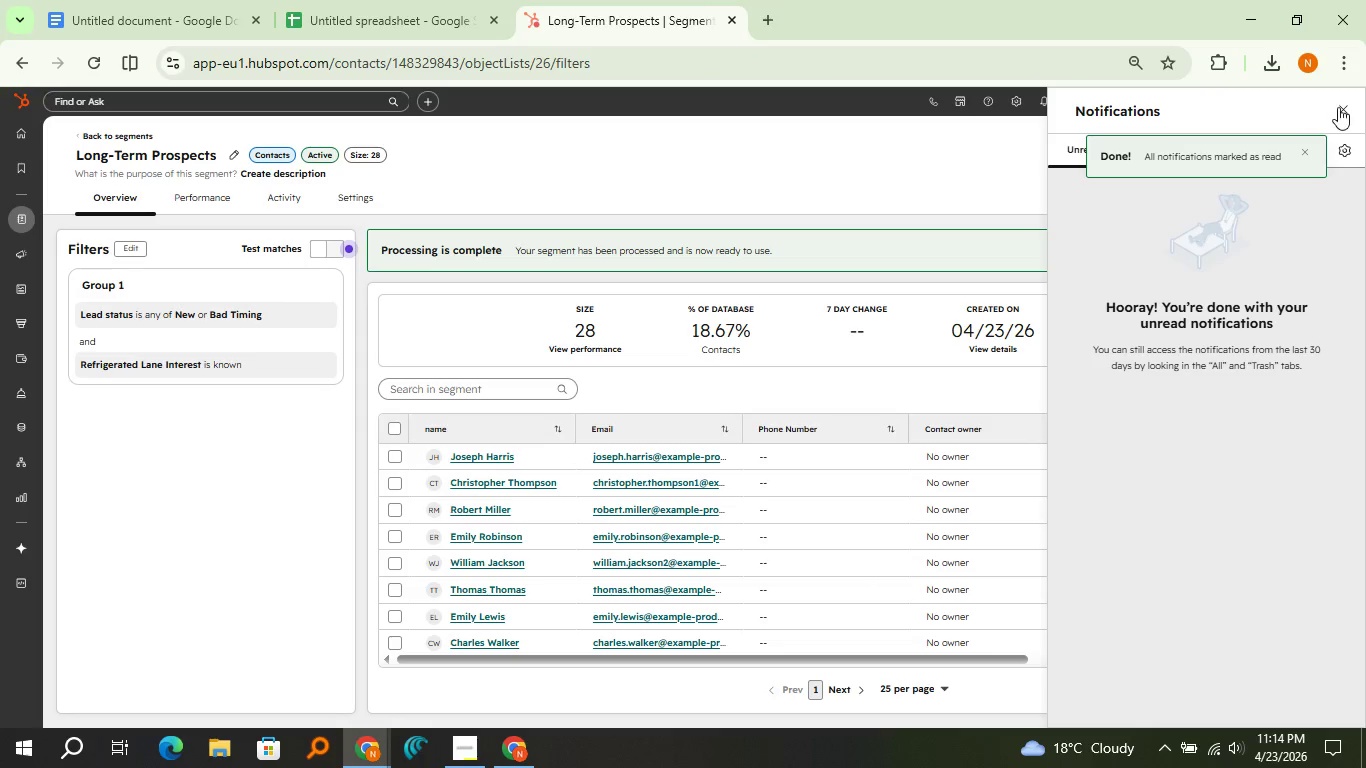 
left_click([1340, 107])
 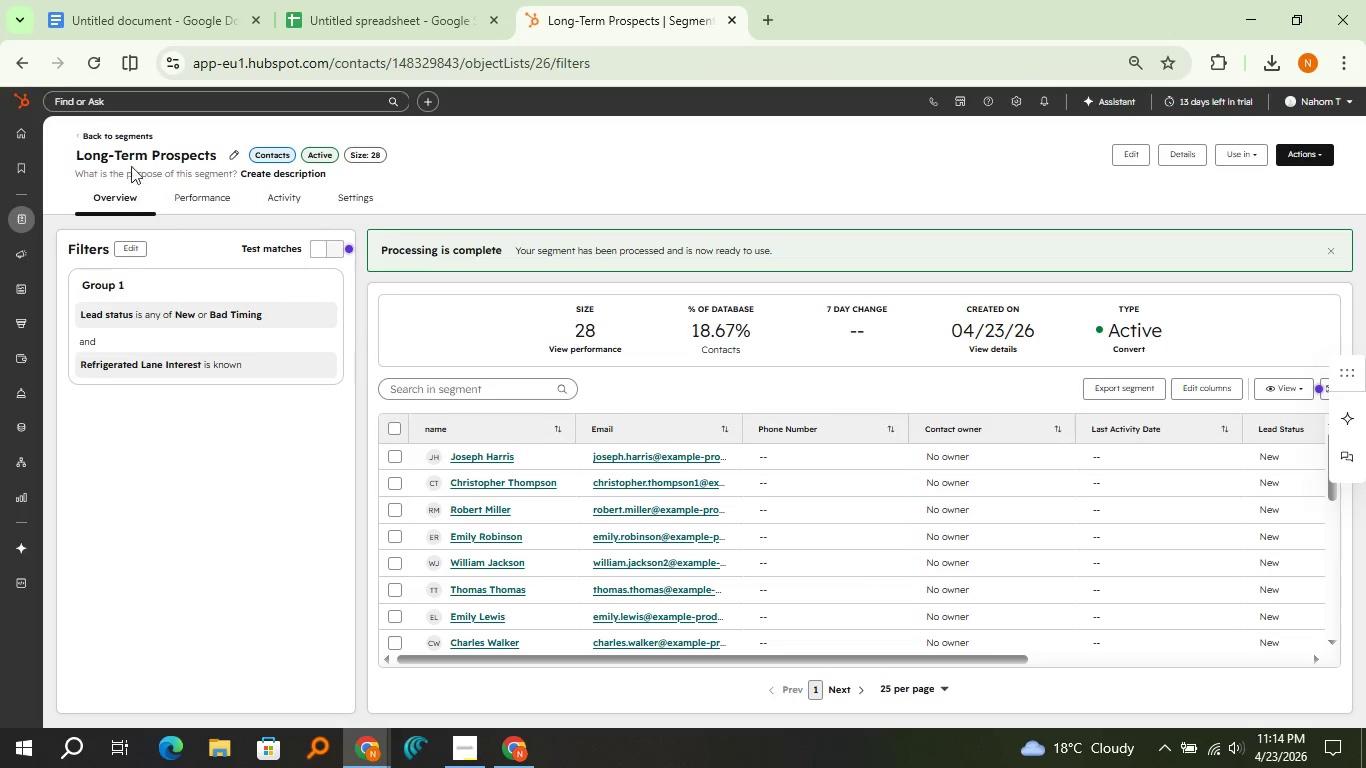 
left_click([119, 144])
 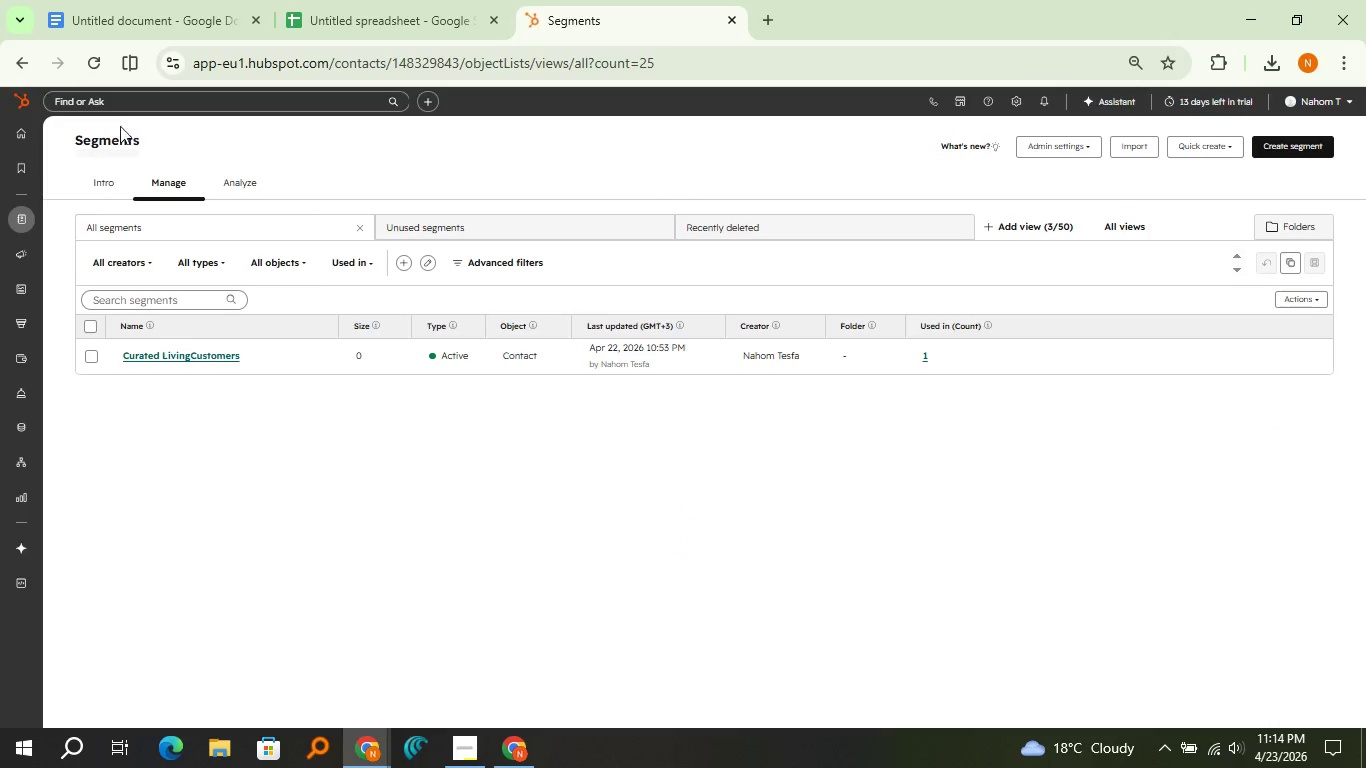 
left_click([102, 70])
 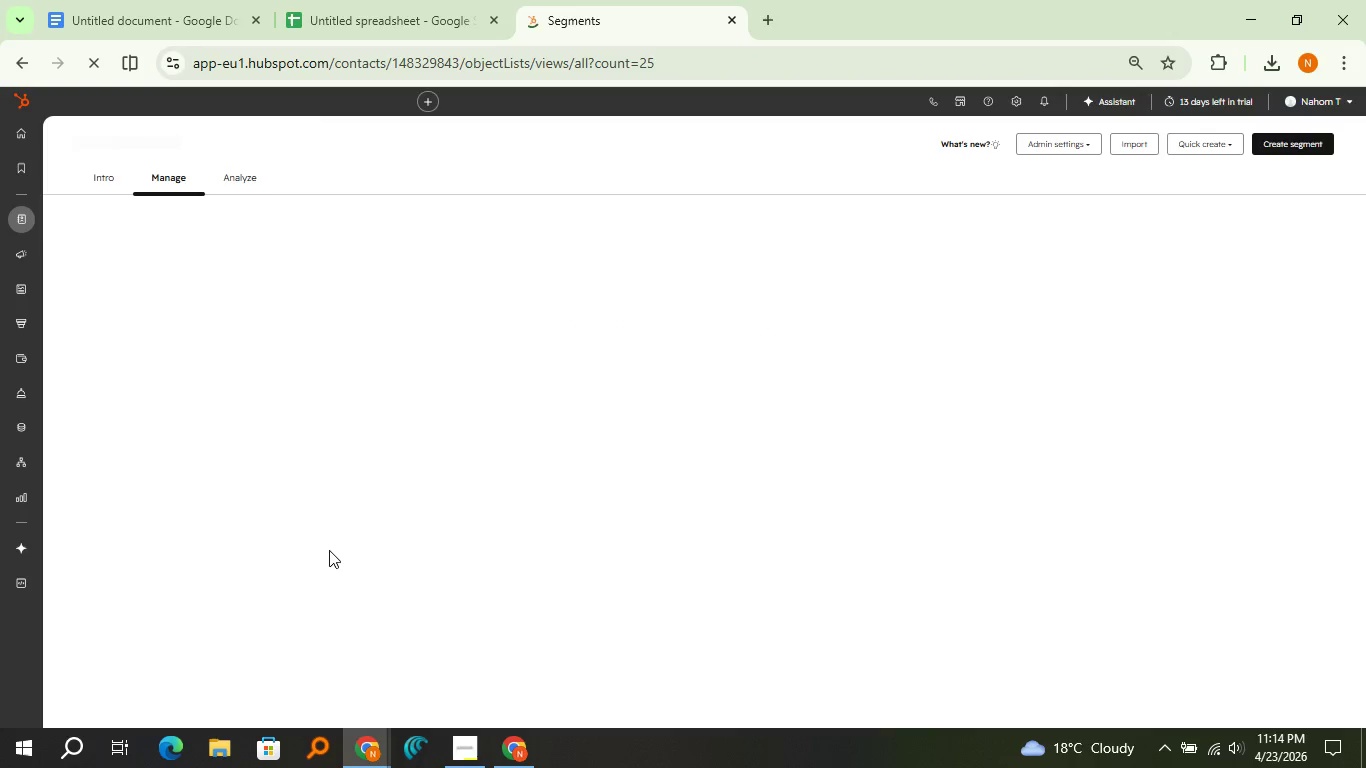 
wait(8.75)
 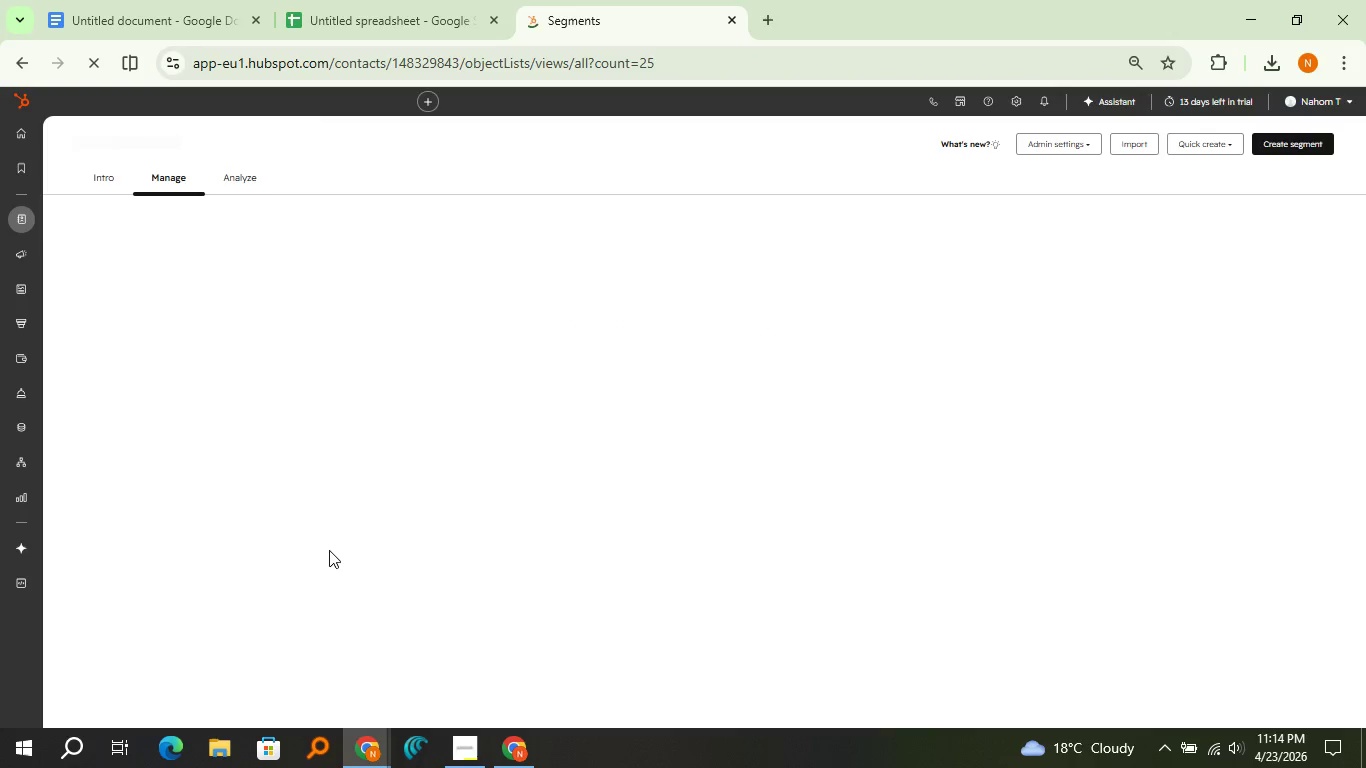 
left_click([204, 392])
 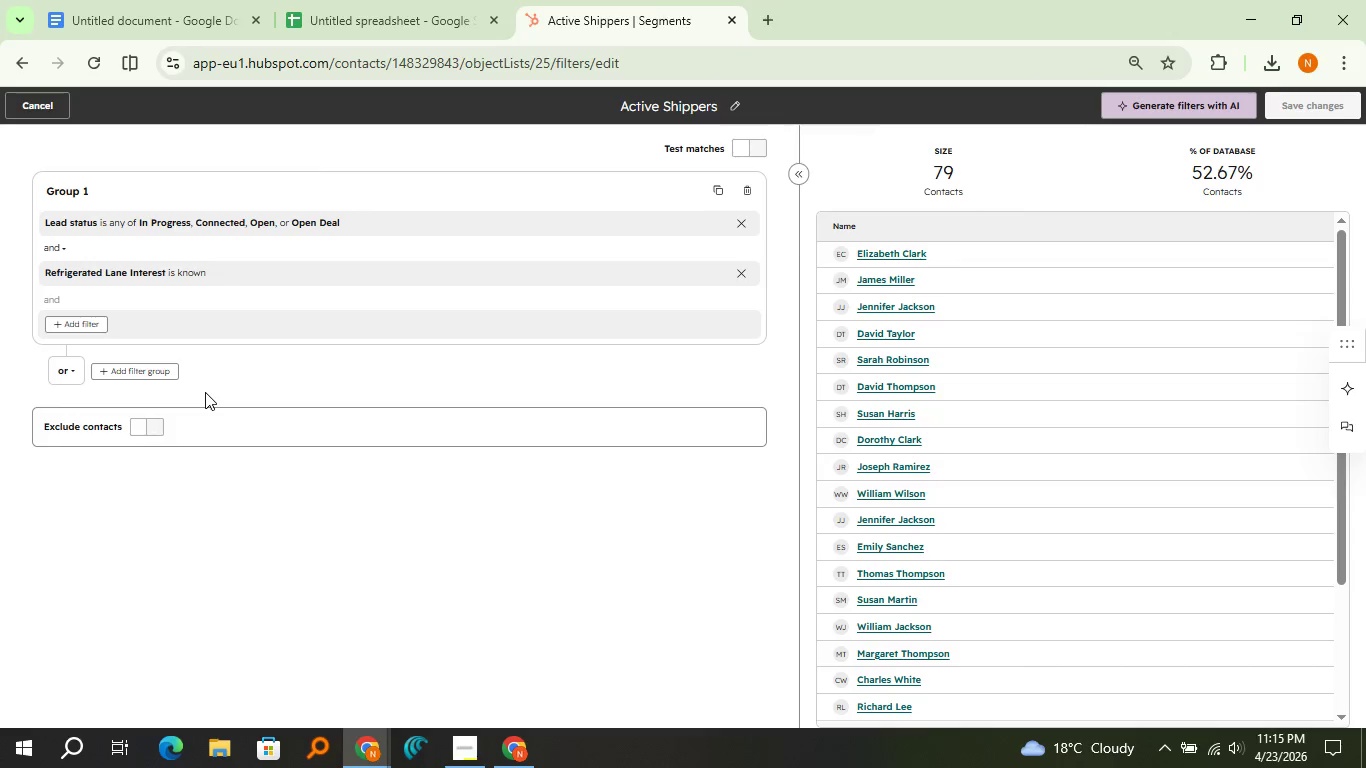 
mouse_move([365, 240])
 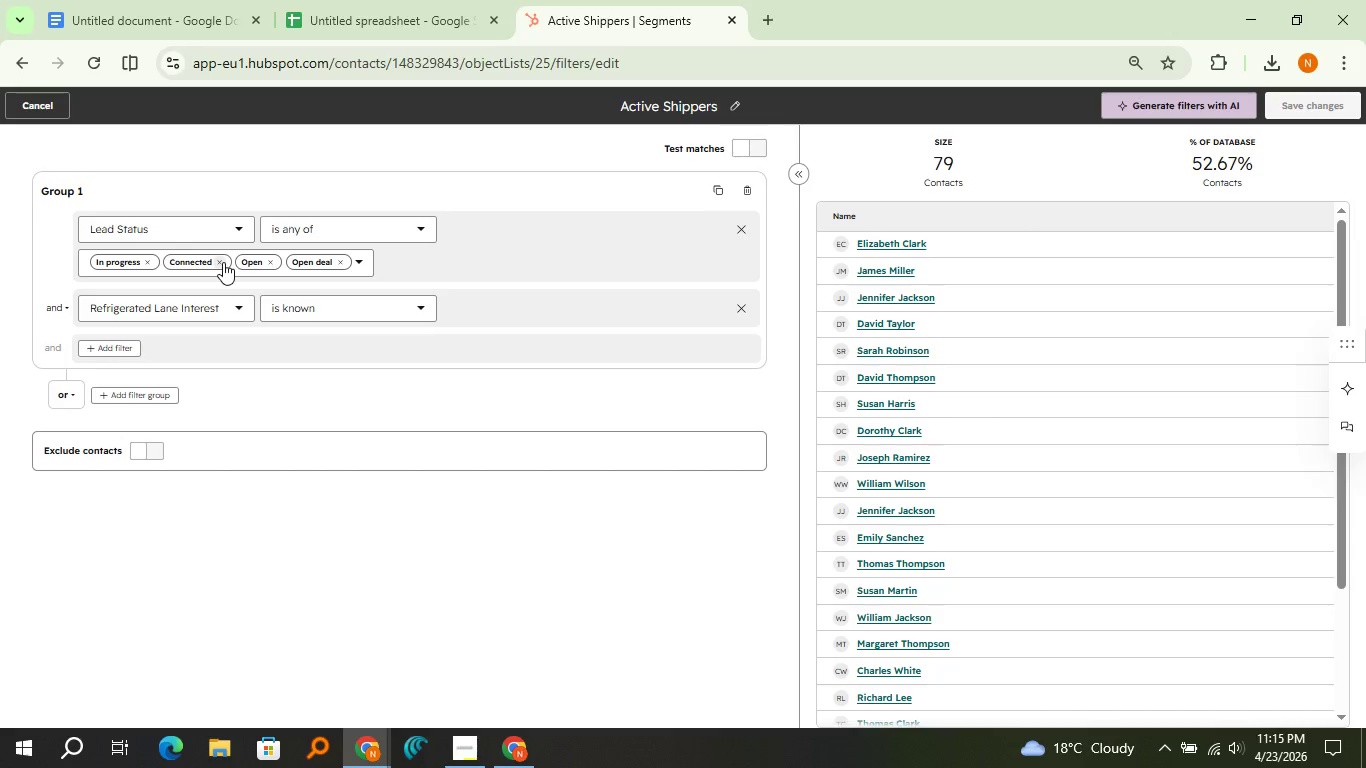 
wait(12.21)
 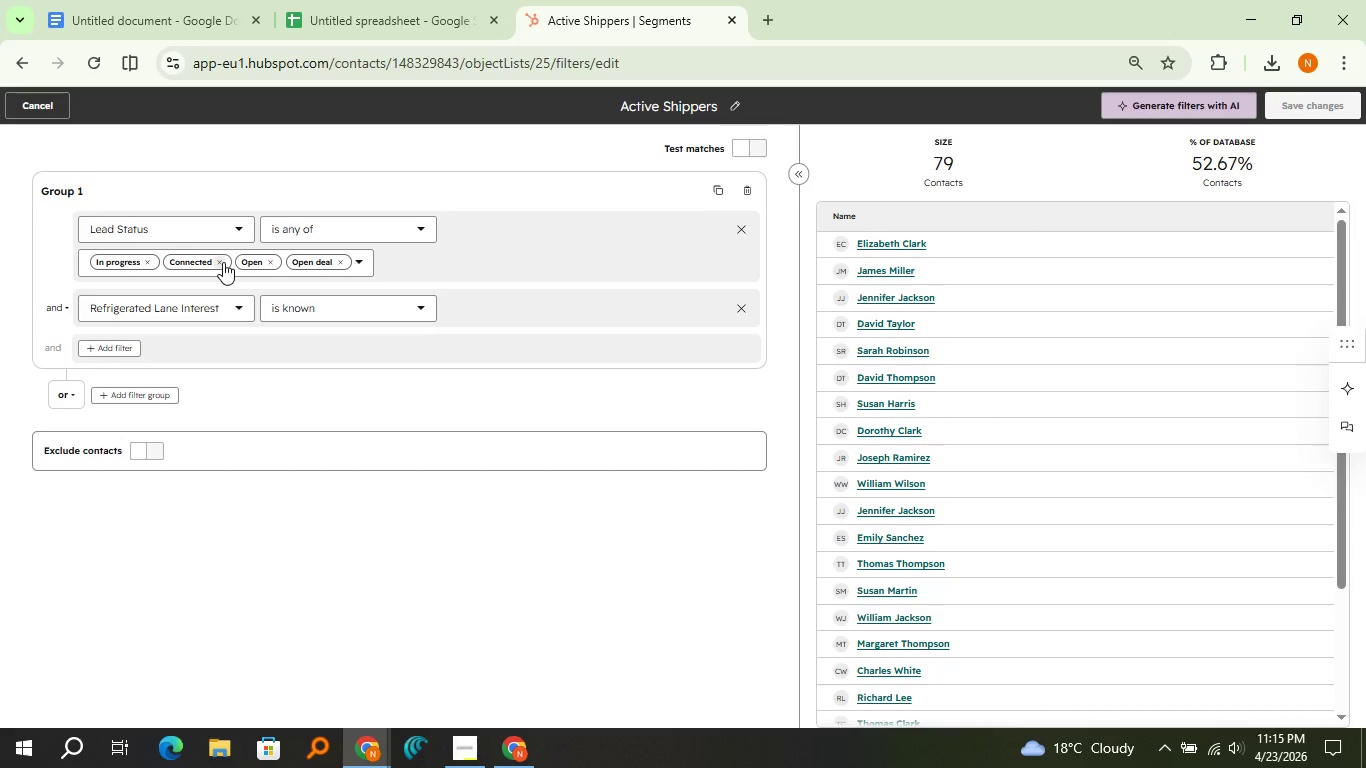 
left_click([55, 108])
 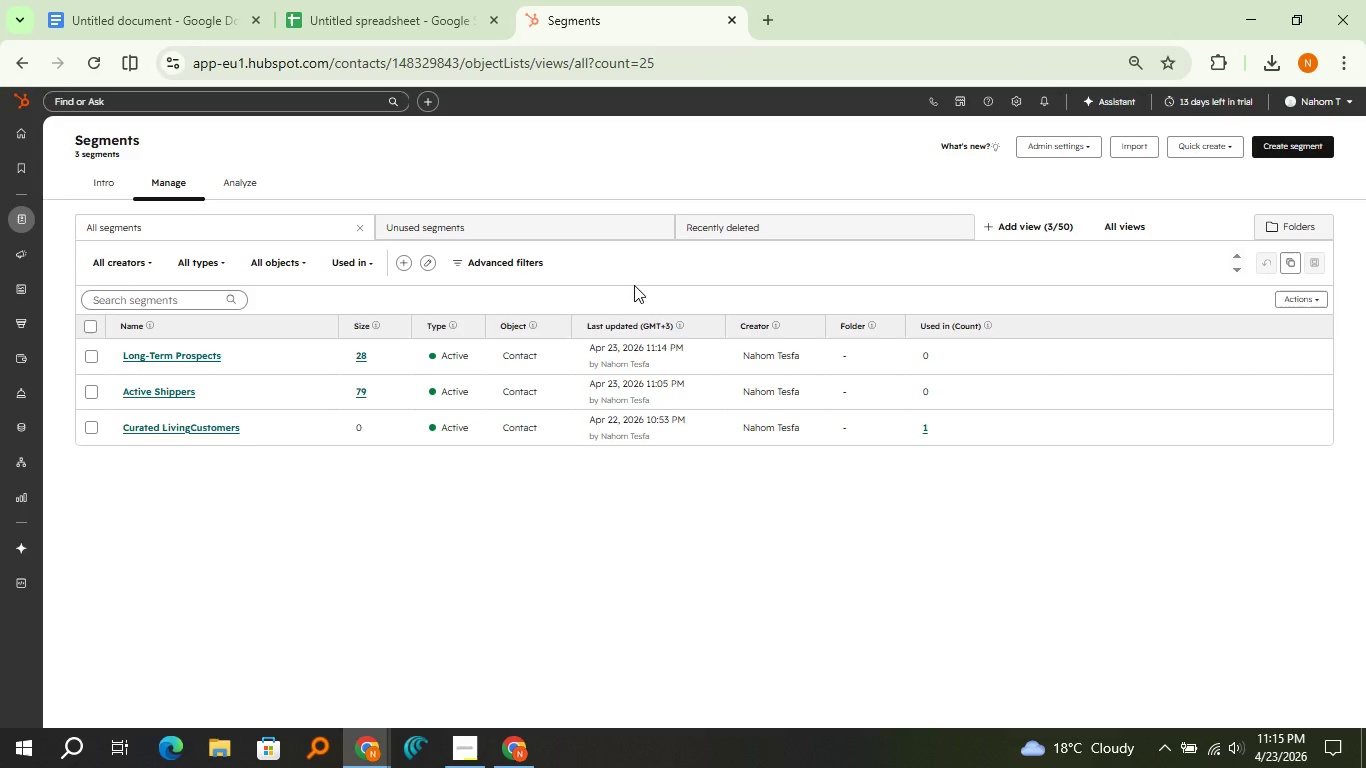 
wait(5.95)
 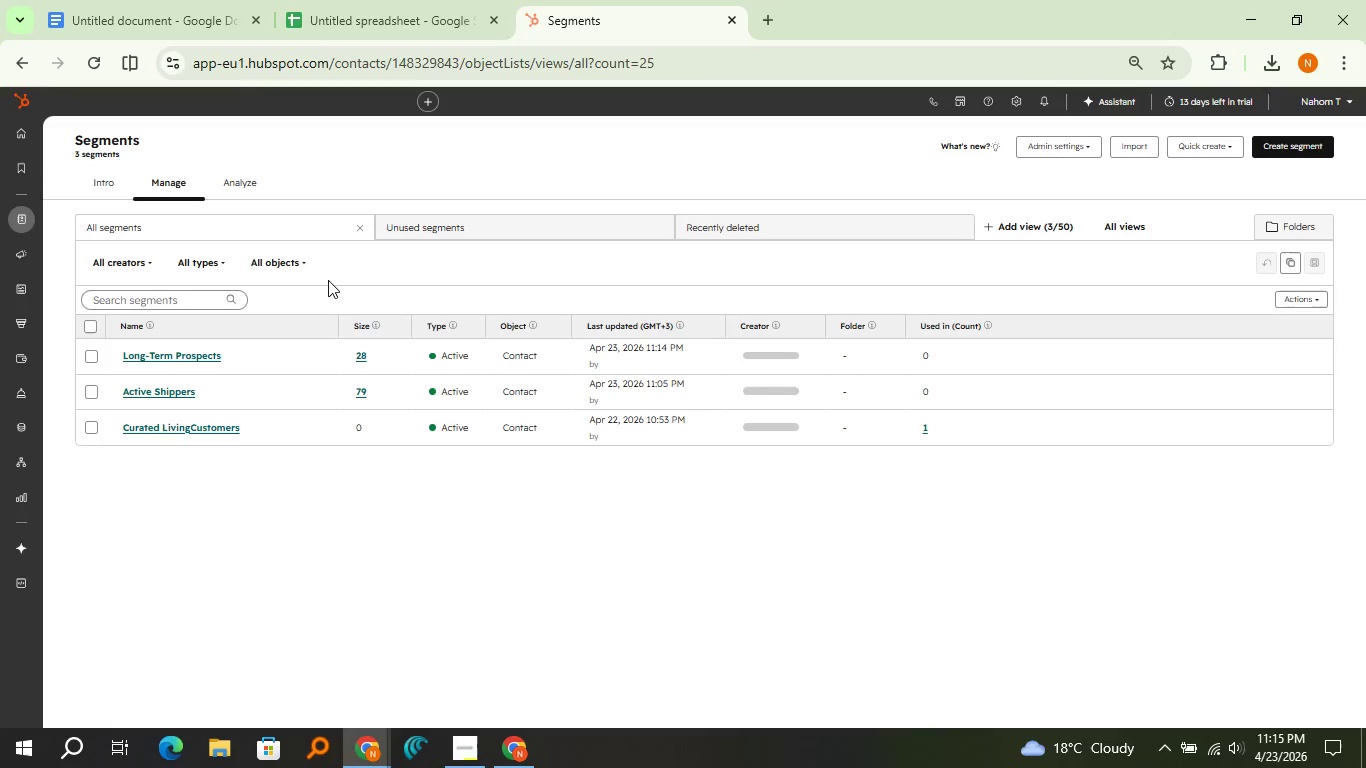 
left_click([1289, 147])
 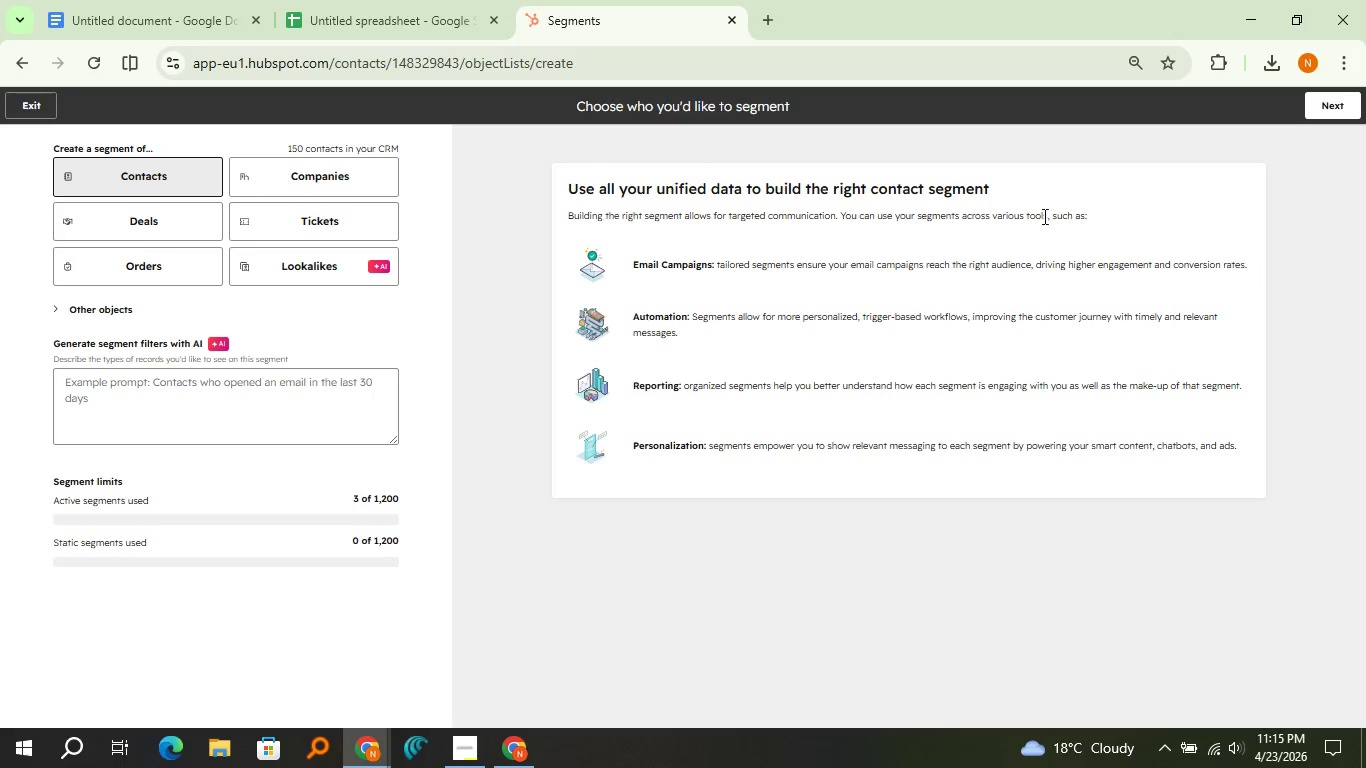 
left_click([1336, 106])
 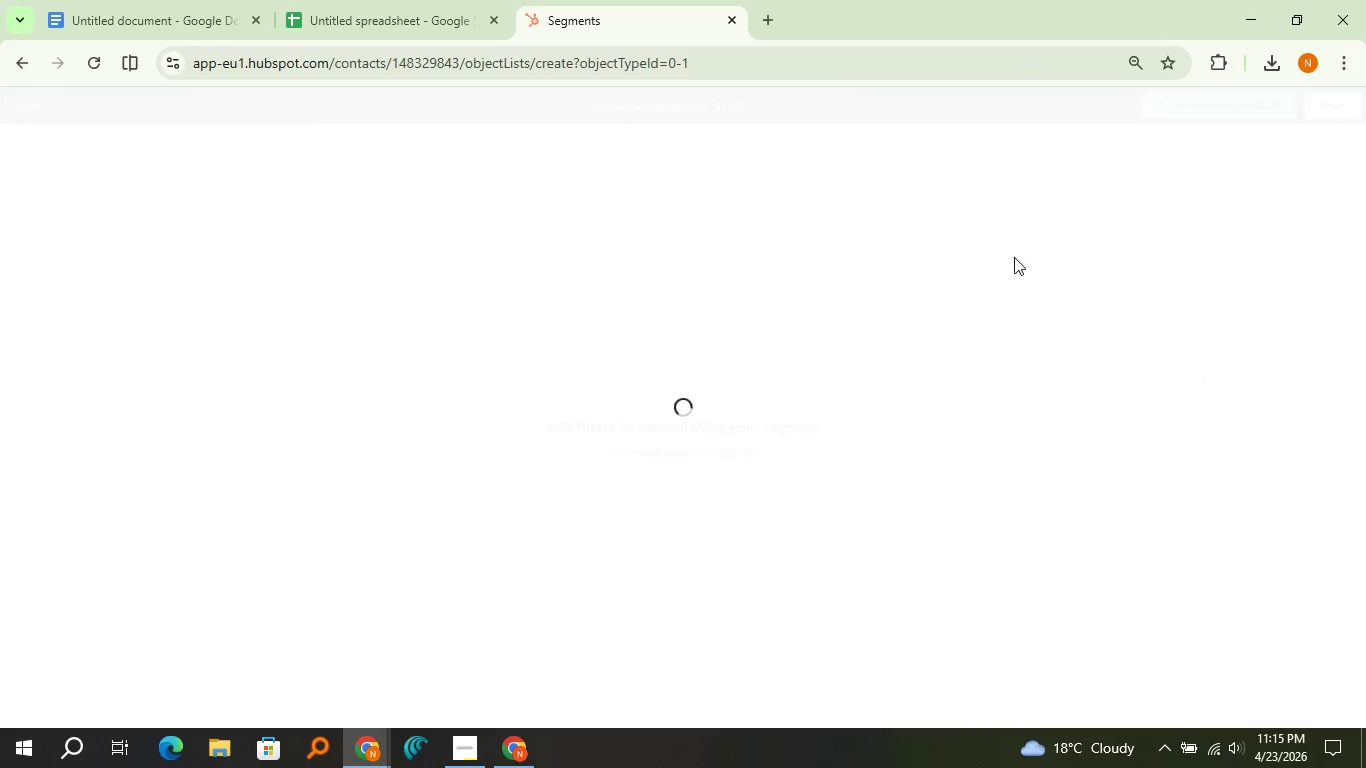 
mouse_move([879, 261])
 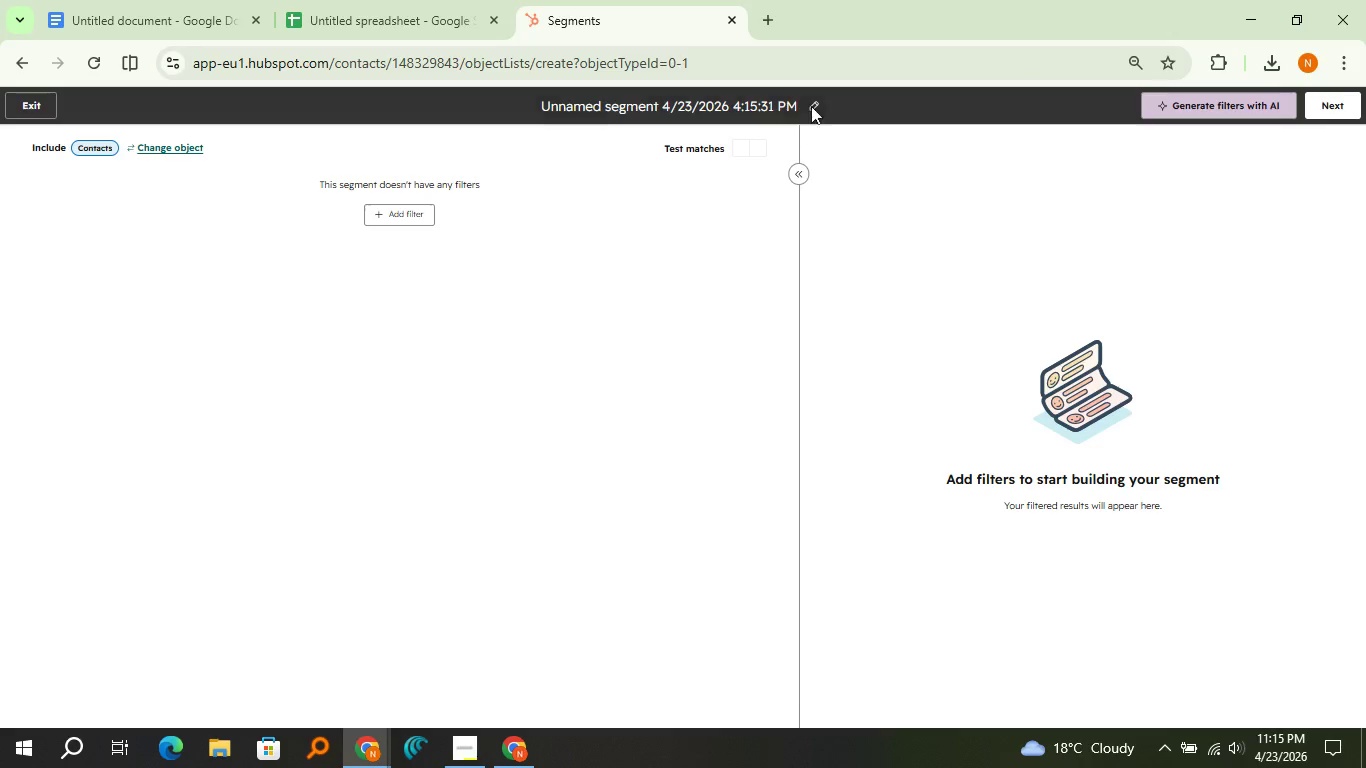 
left_click([812, 103])
 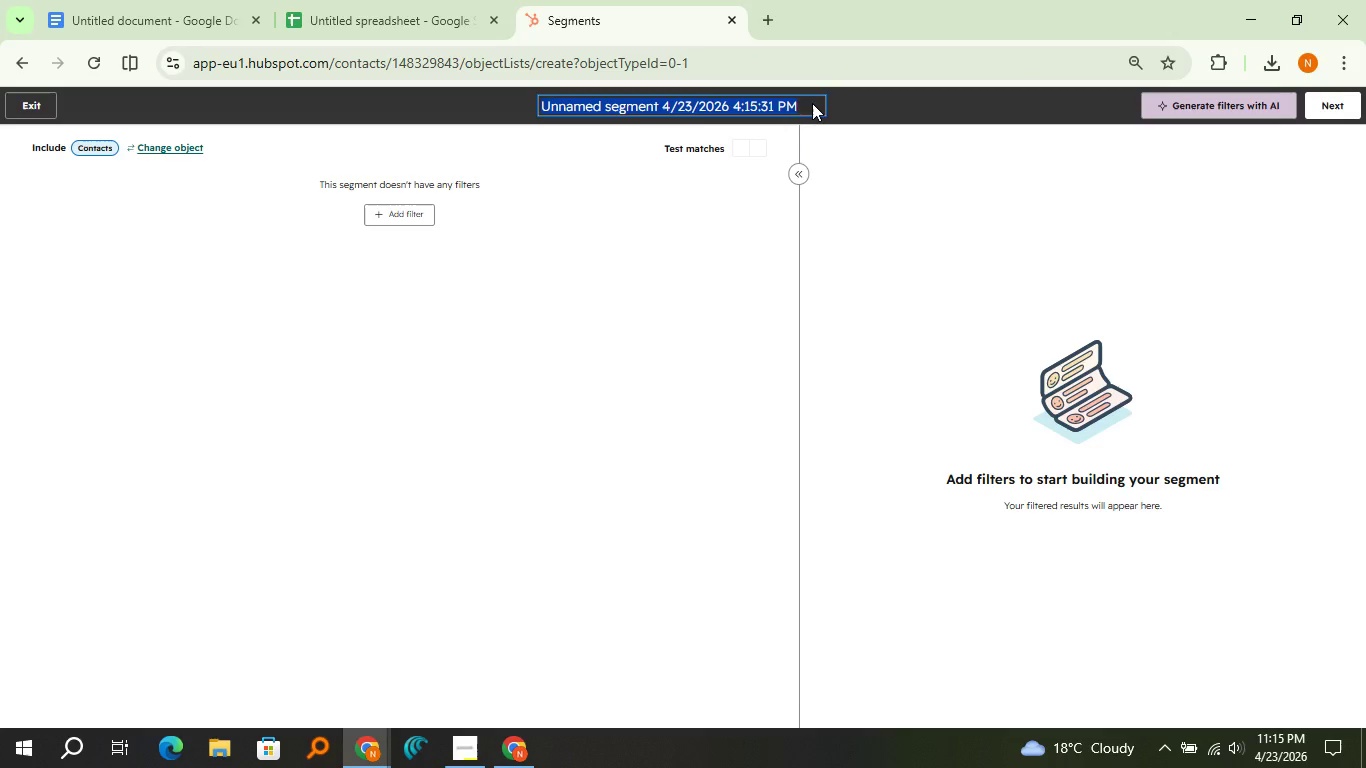 
type(High-Intet)
key(Backspace)
type(nt "Cold Storage" Leads)
 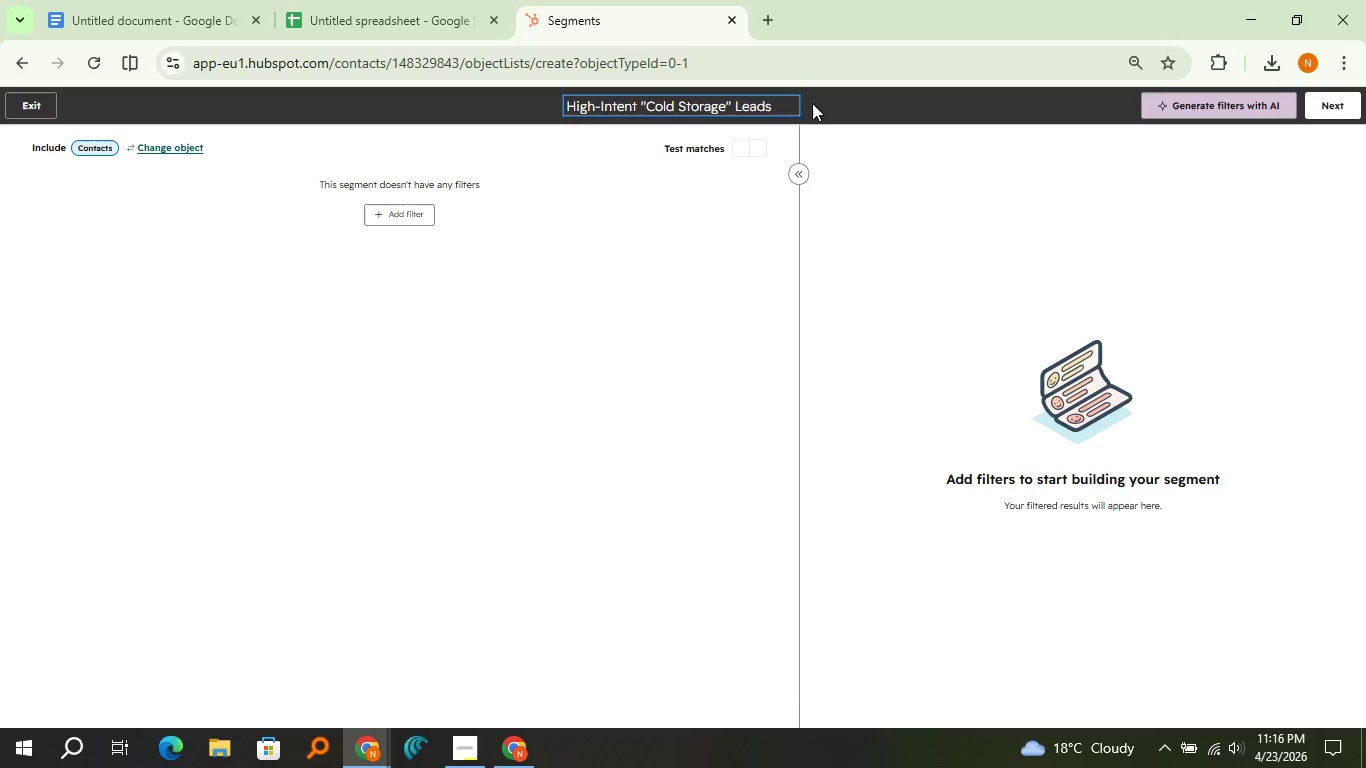 
left_click([718, 283])
 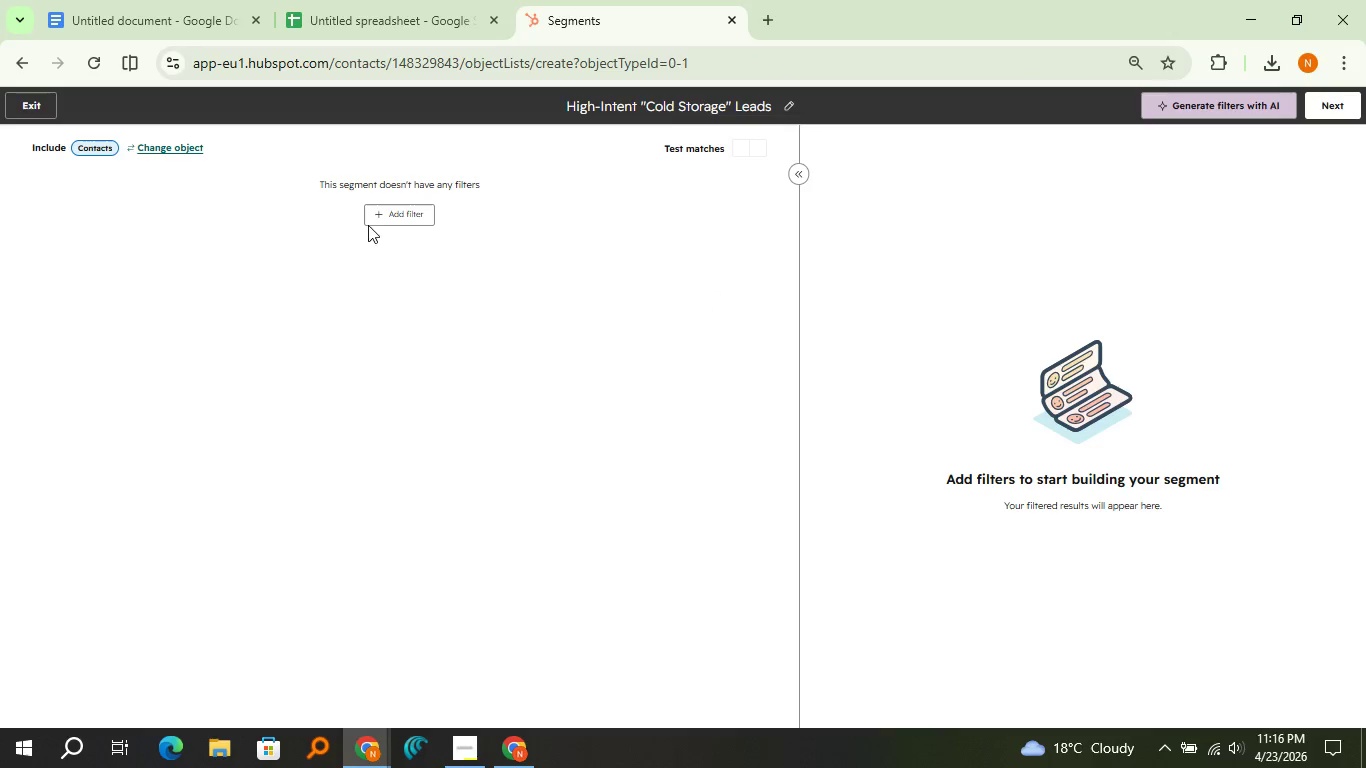 
left_click([380, 207])
 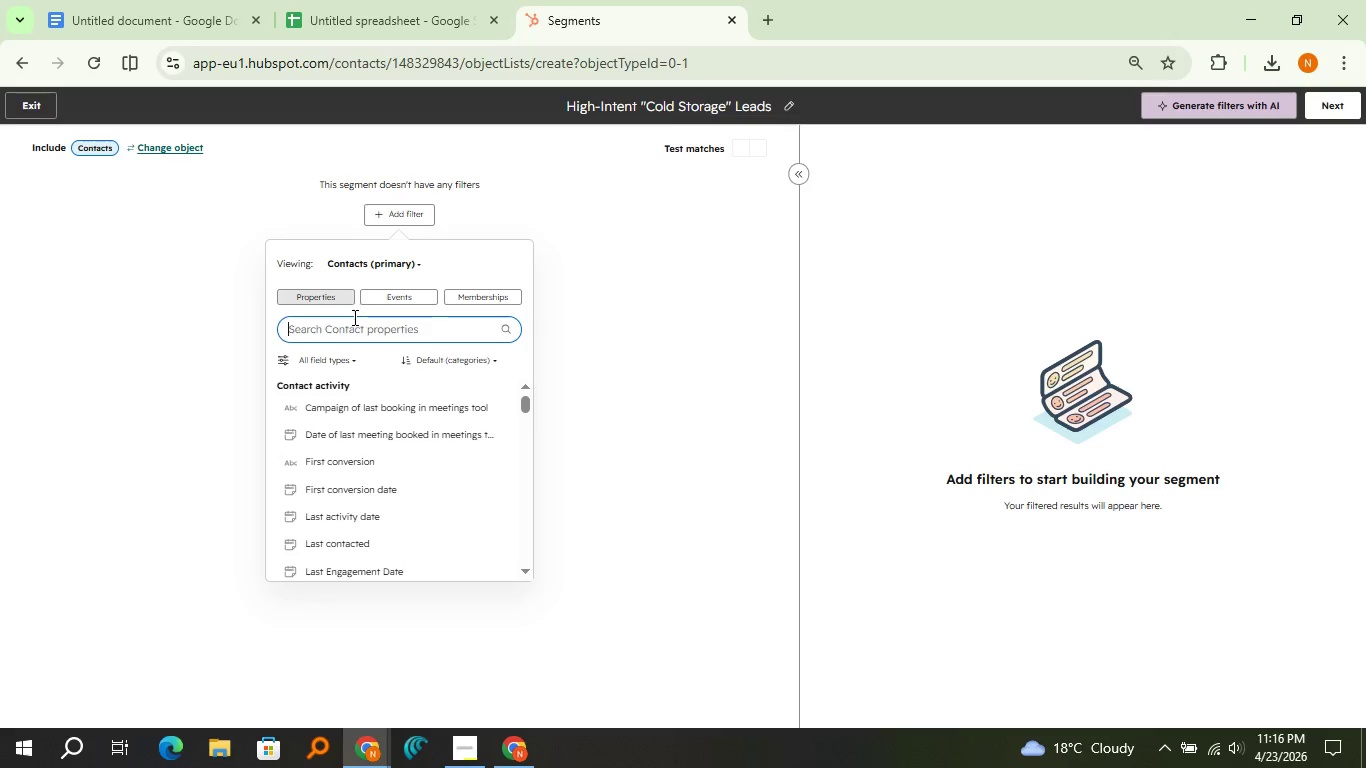 
type(lead)
 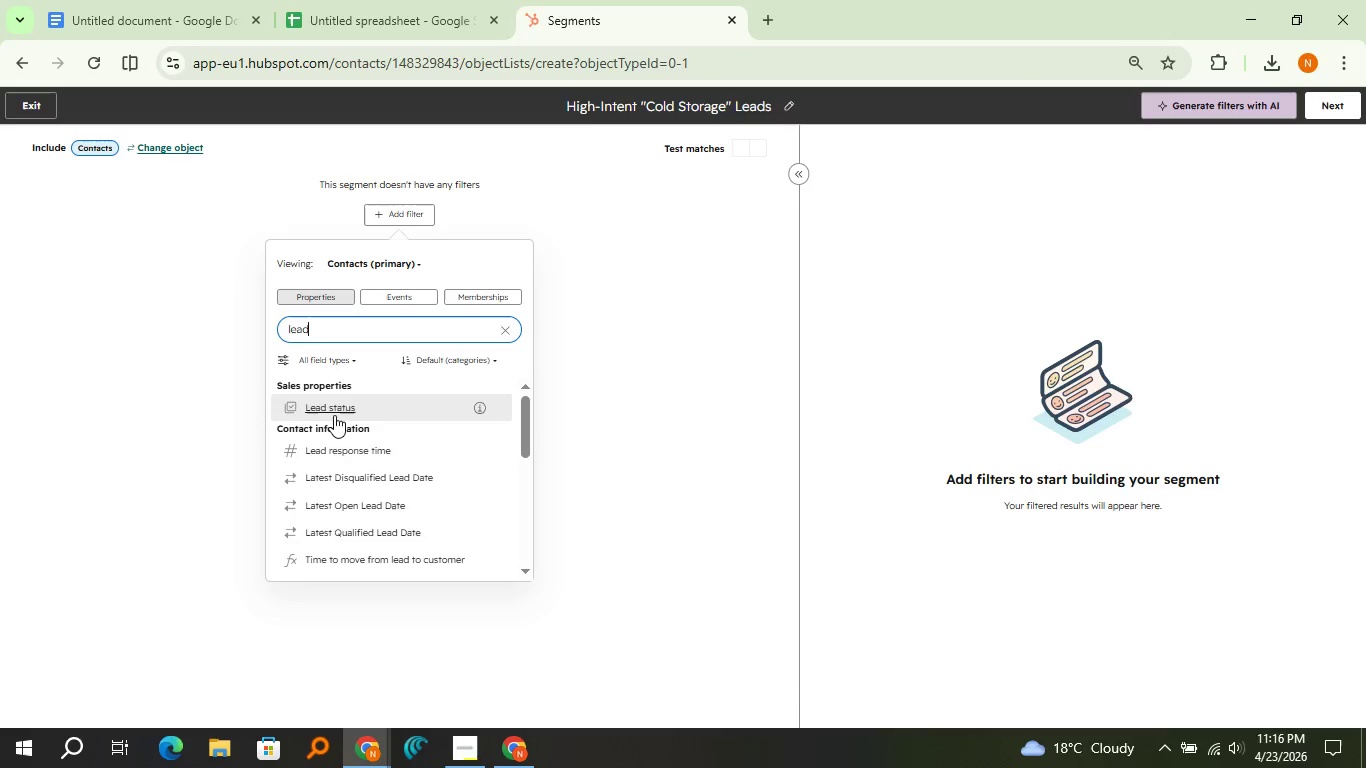 
left_click([334, 415])
 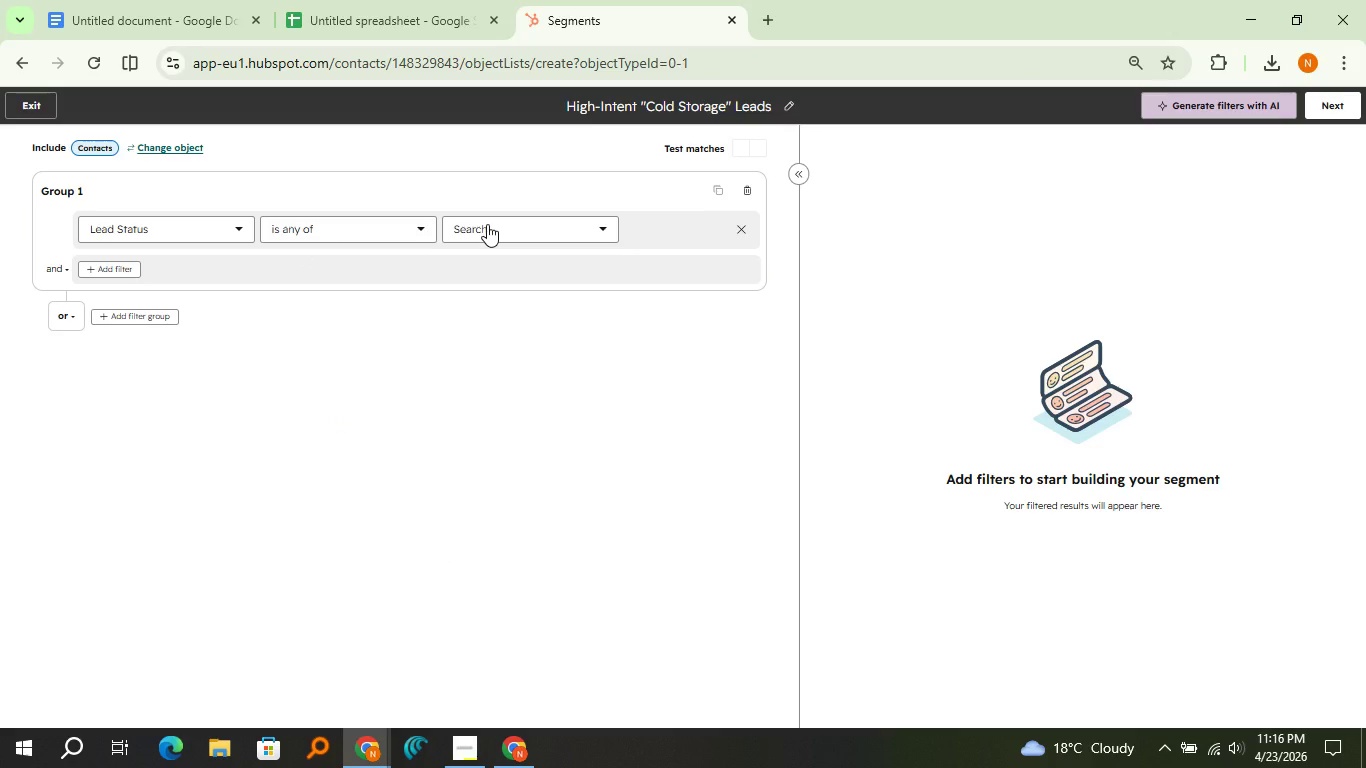 
wait(22.7)
 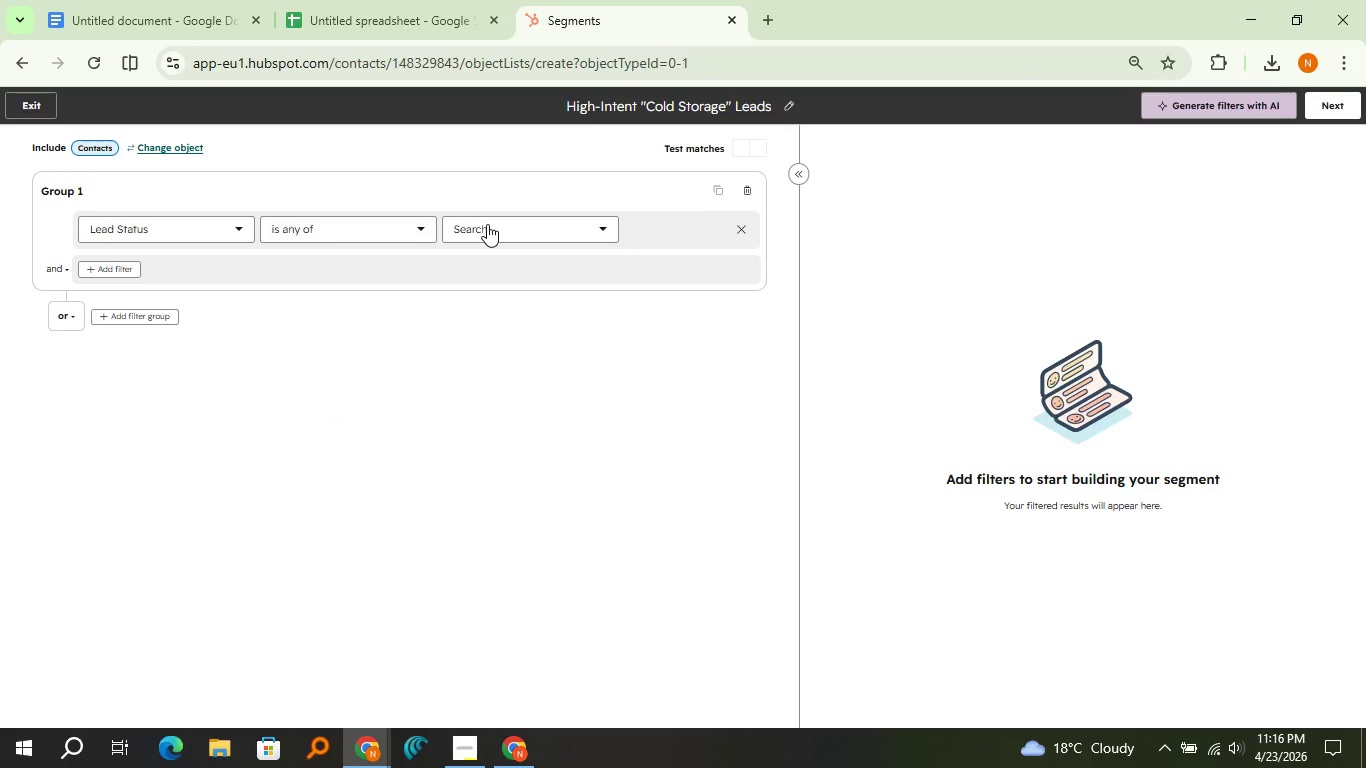 
left_click([487, 224])
 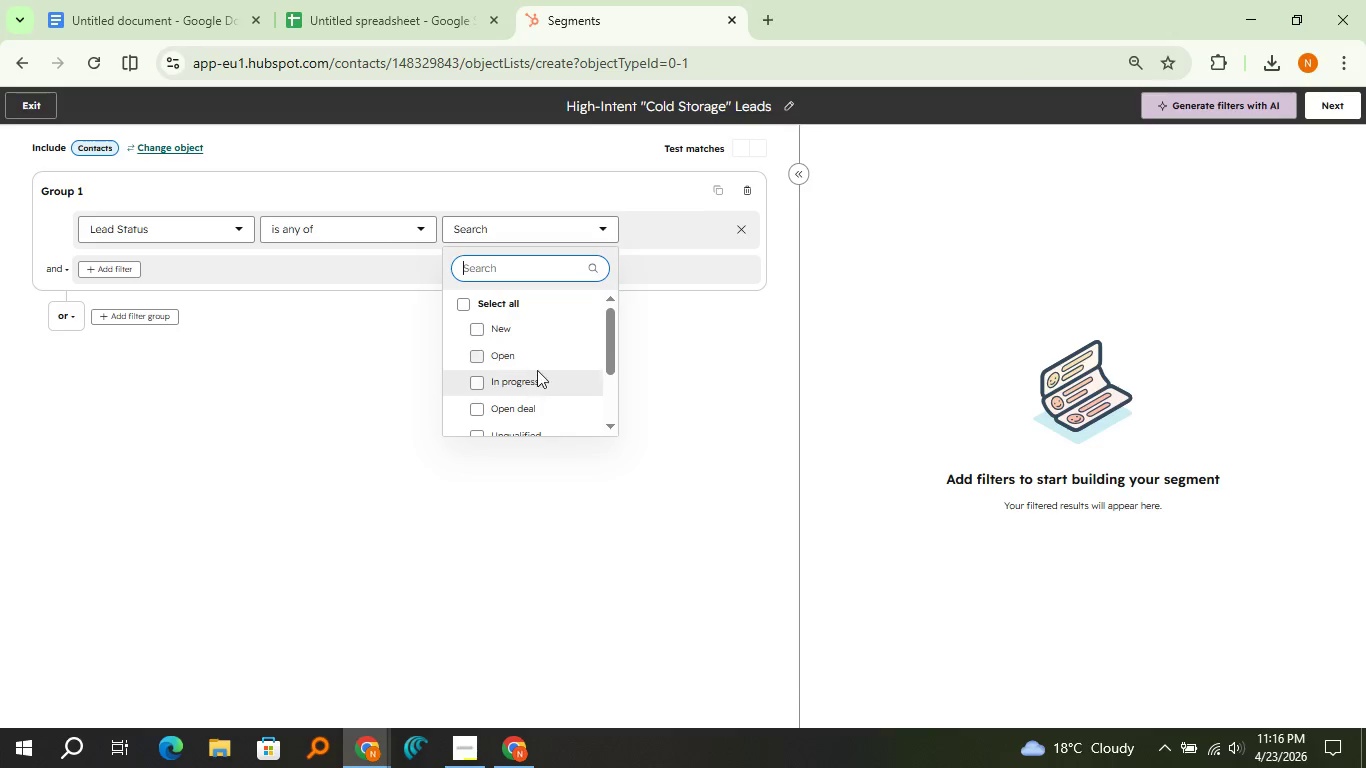 
scroll: coordinate [544, 379], scroll_direction: down, amount: 2.0
 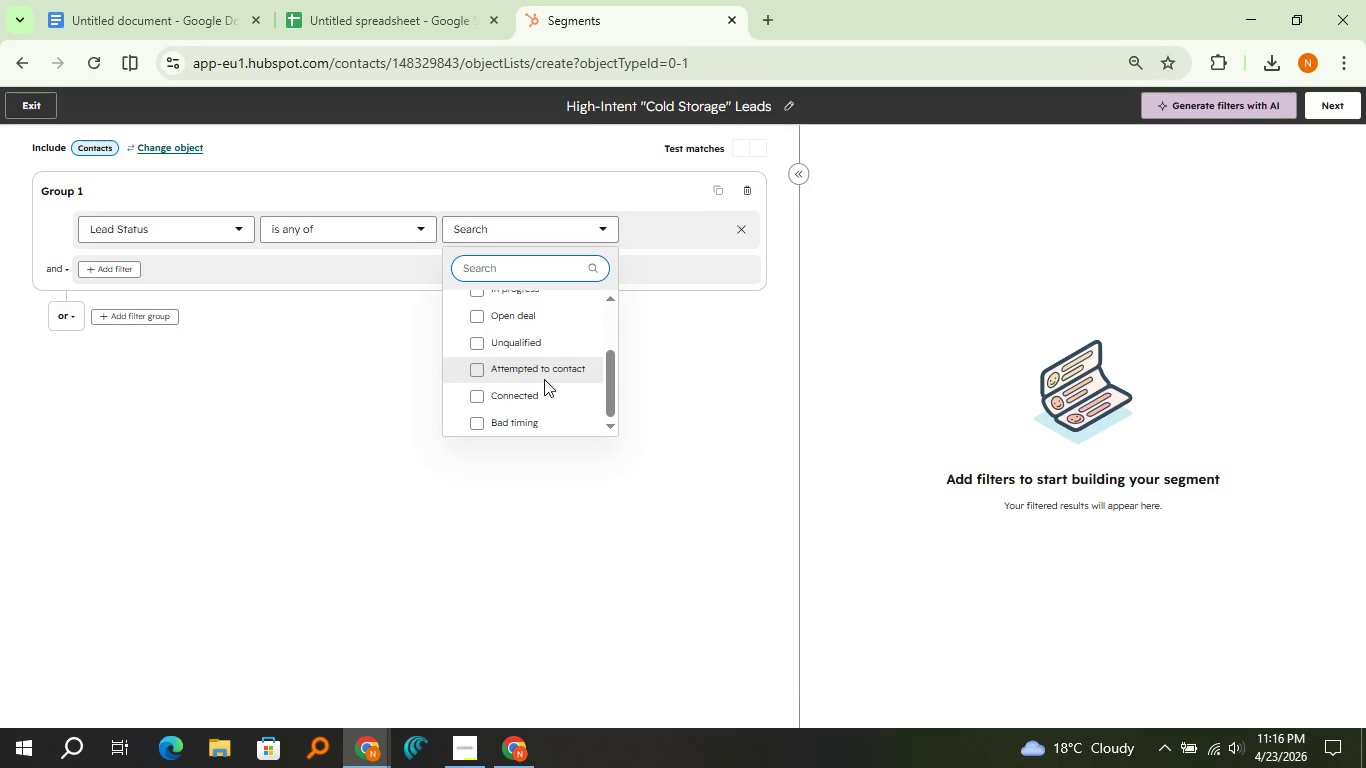 
left_click([544, 379])
 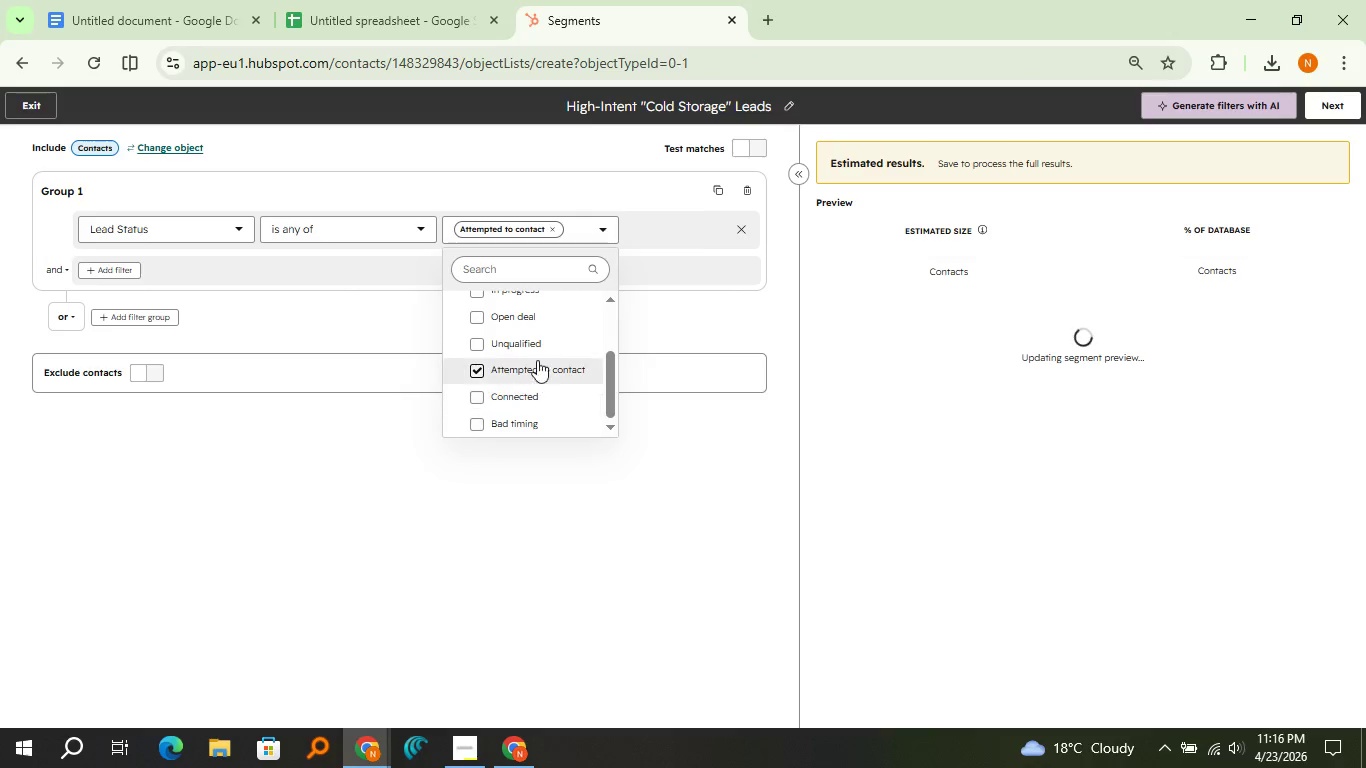 
left_click([537, 353])
 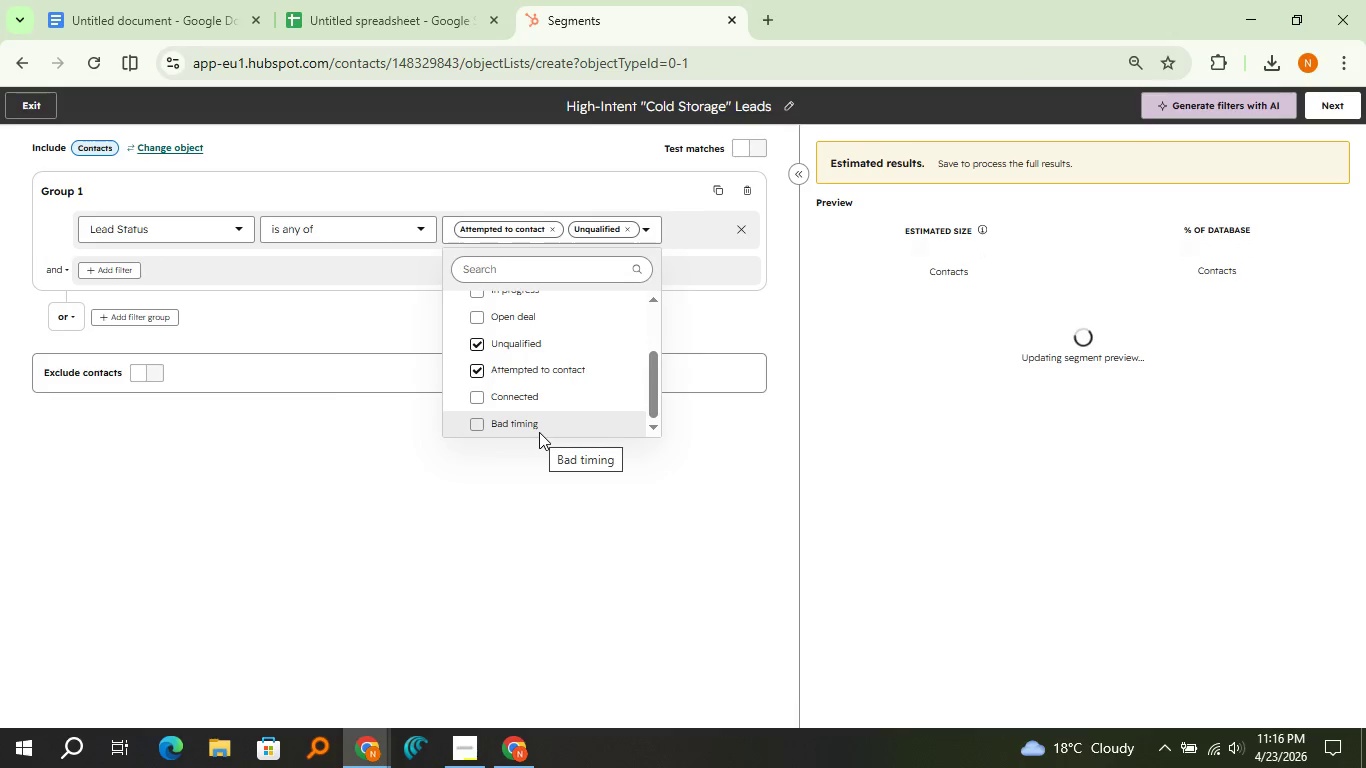 
scroll: coordinate [541, 370], scroll_direction: up, amount: 1.0
 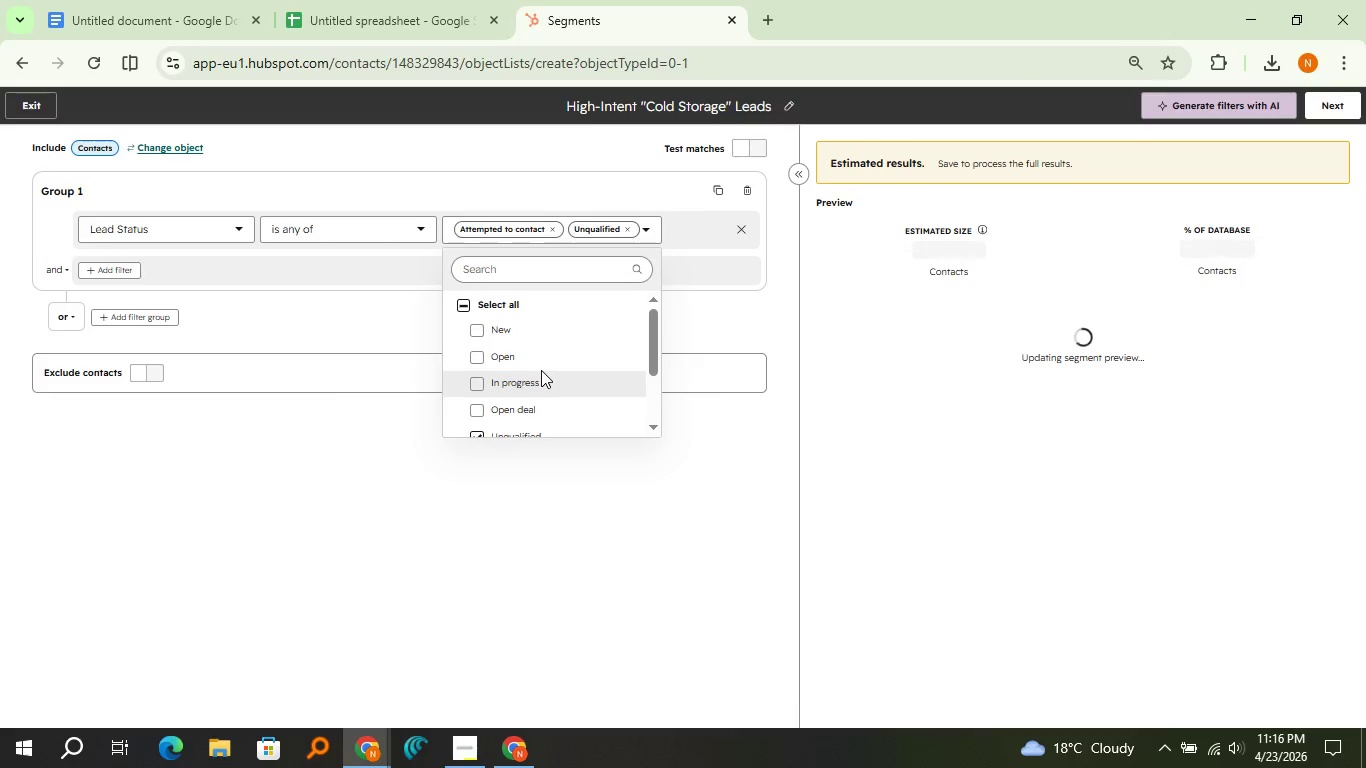 
scroll: coordinate [541, 370], scroll_direction: down, amount: 2.0
 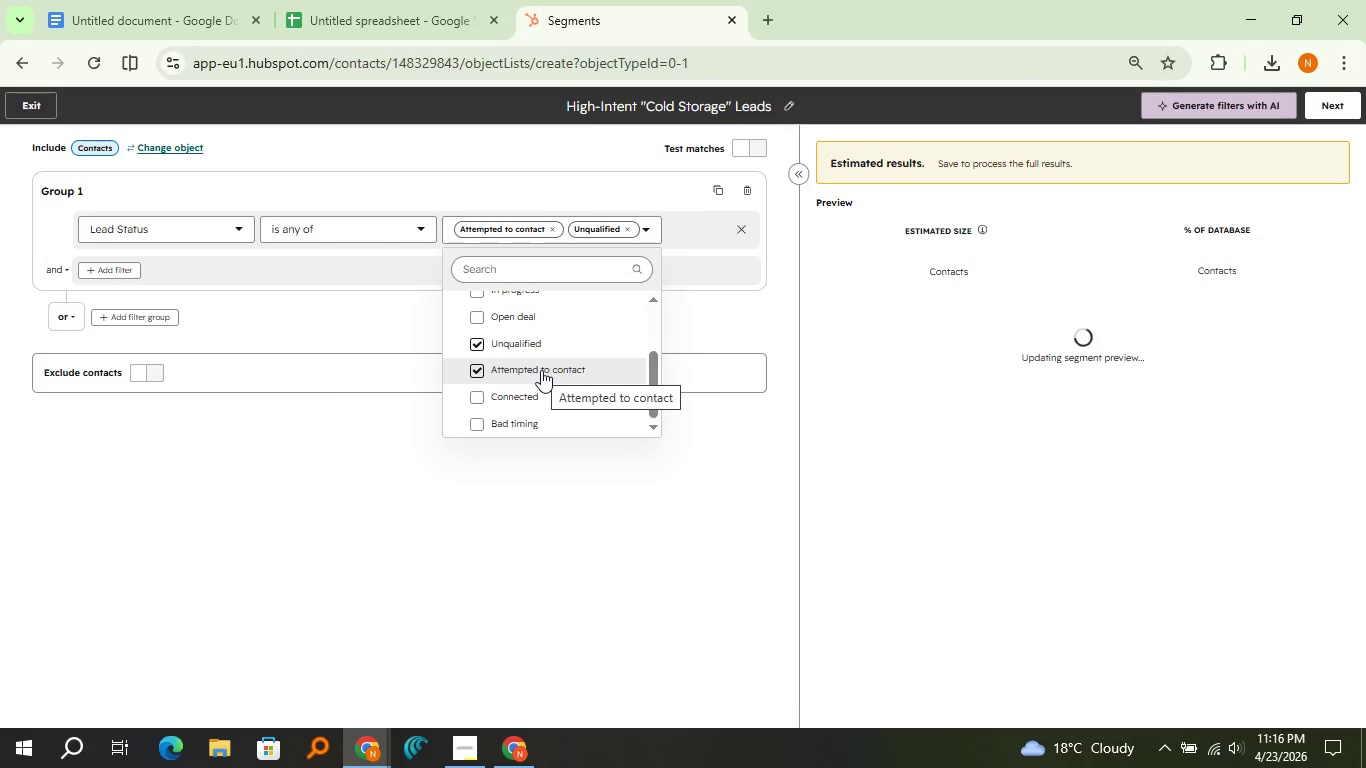 
scroll: coordinate [541, 370], scroll_direction: up, amount: 1.0
 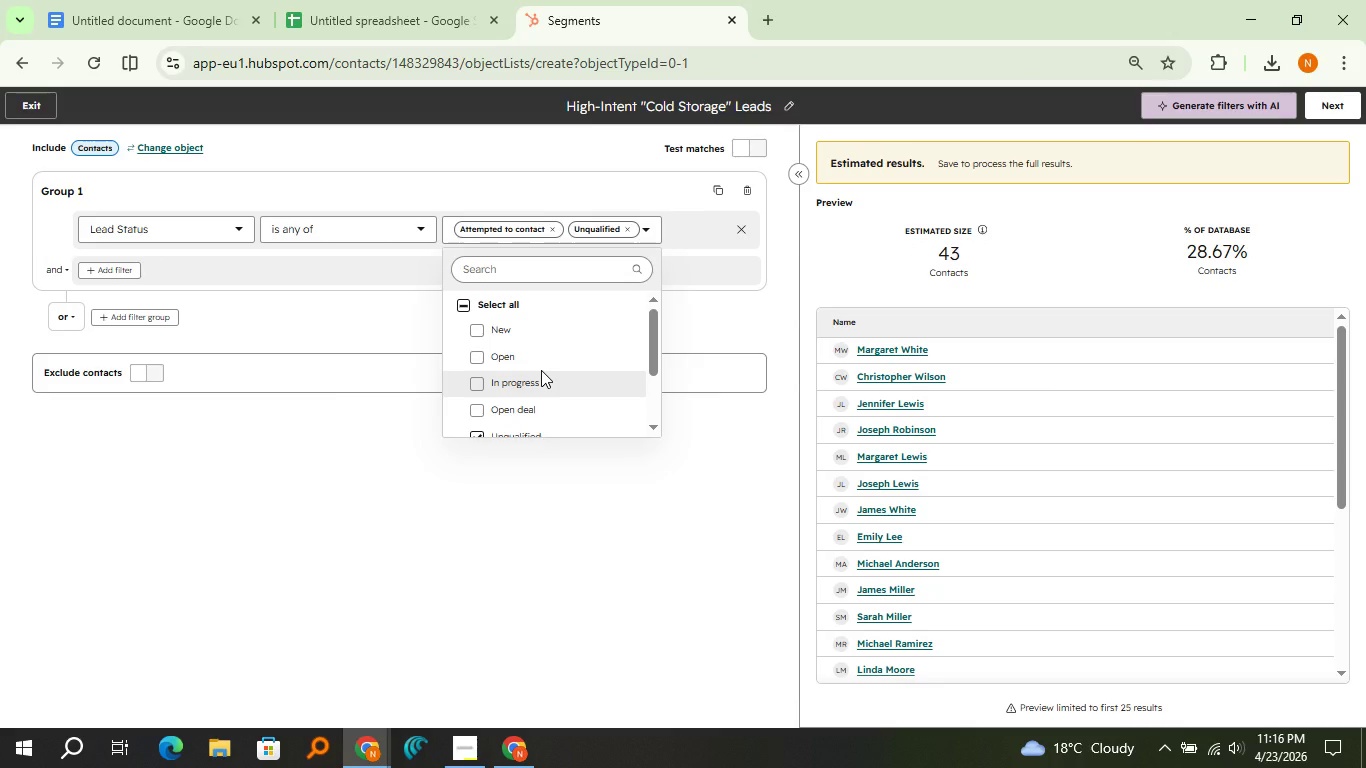 
wait(7.79)
 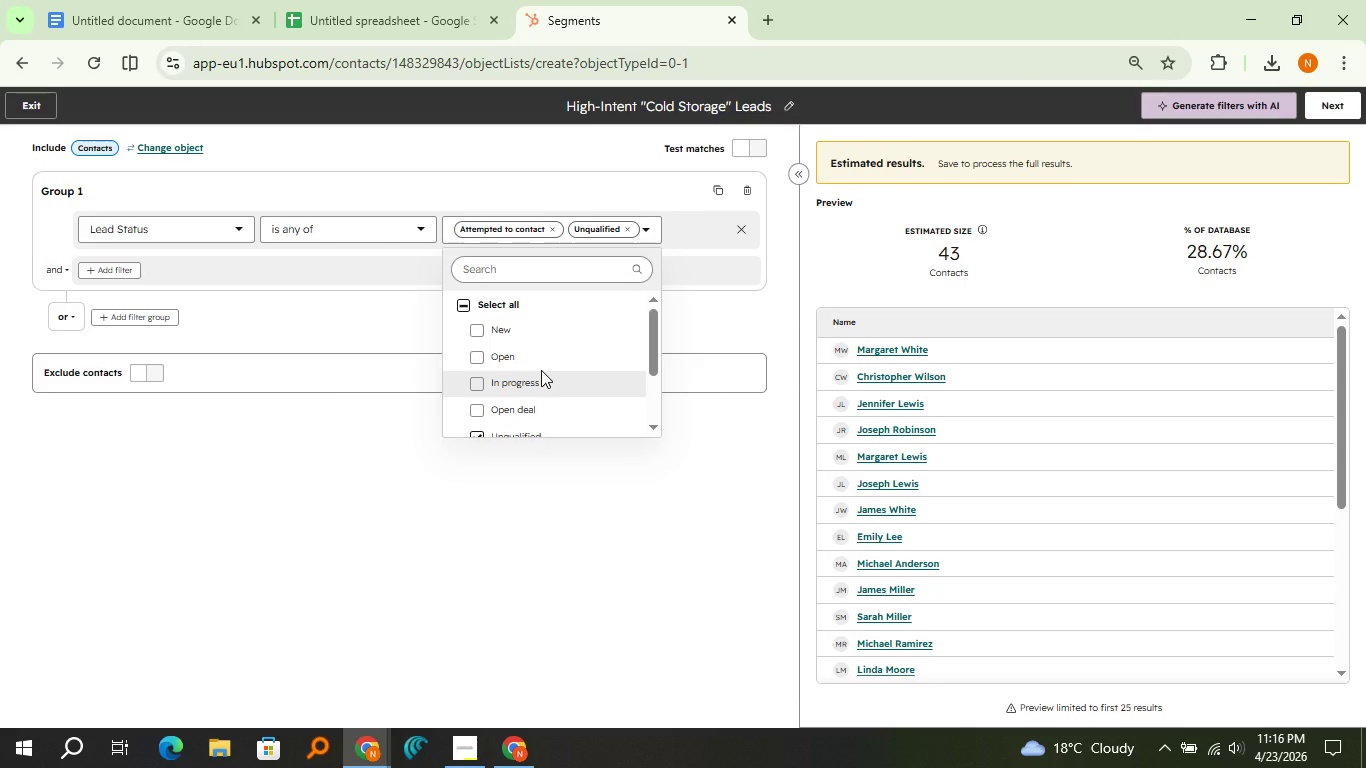 
scroll: coordinate [541, 370], scroll_direction: down, amount: 2.0
 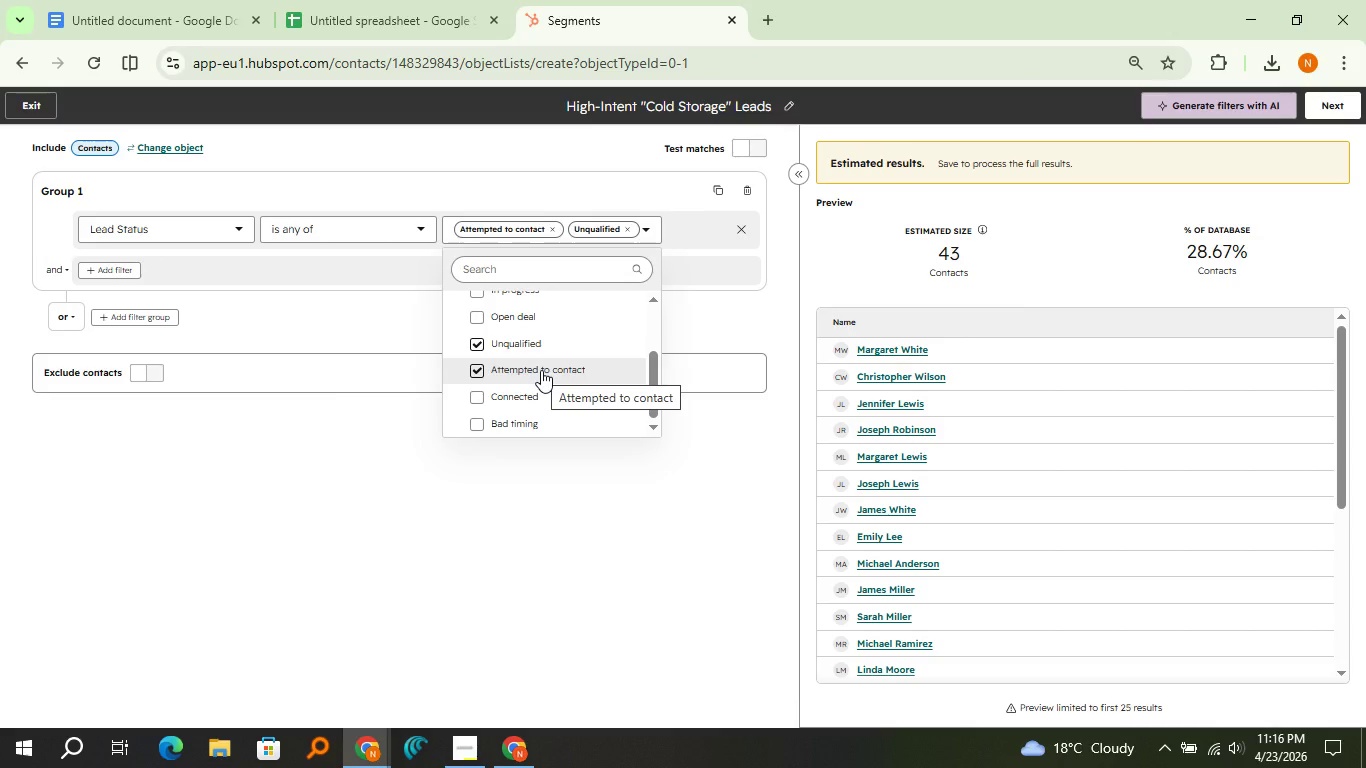 
wait(10.22)
 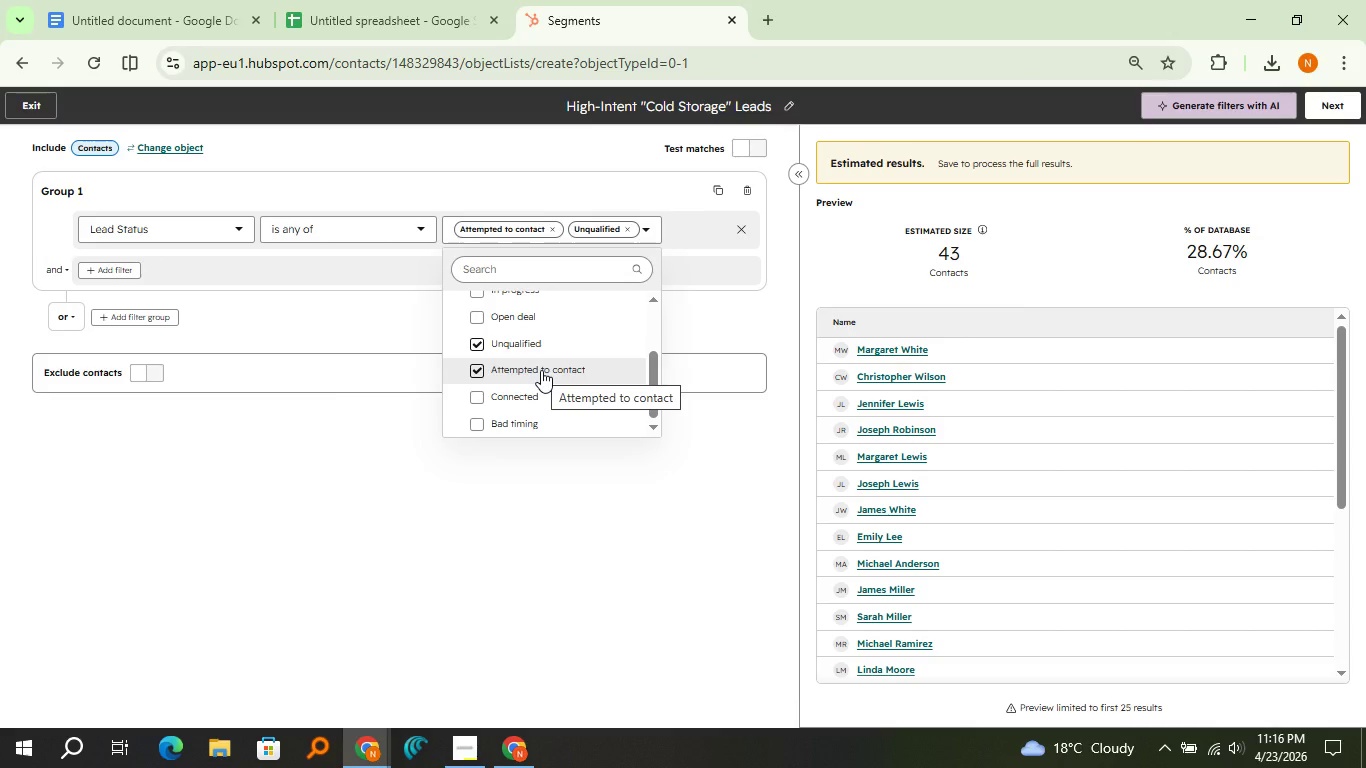 
left_click([432, 321])
 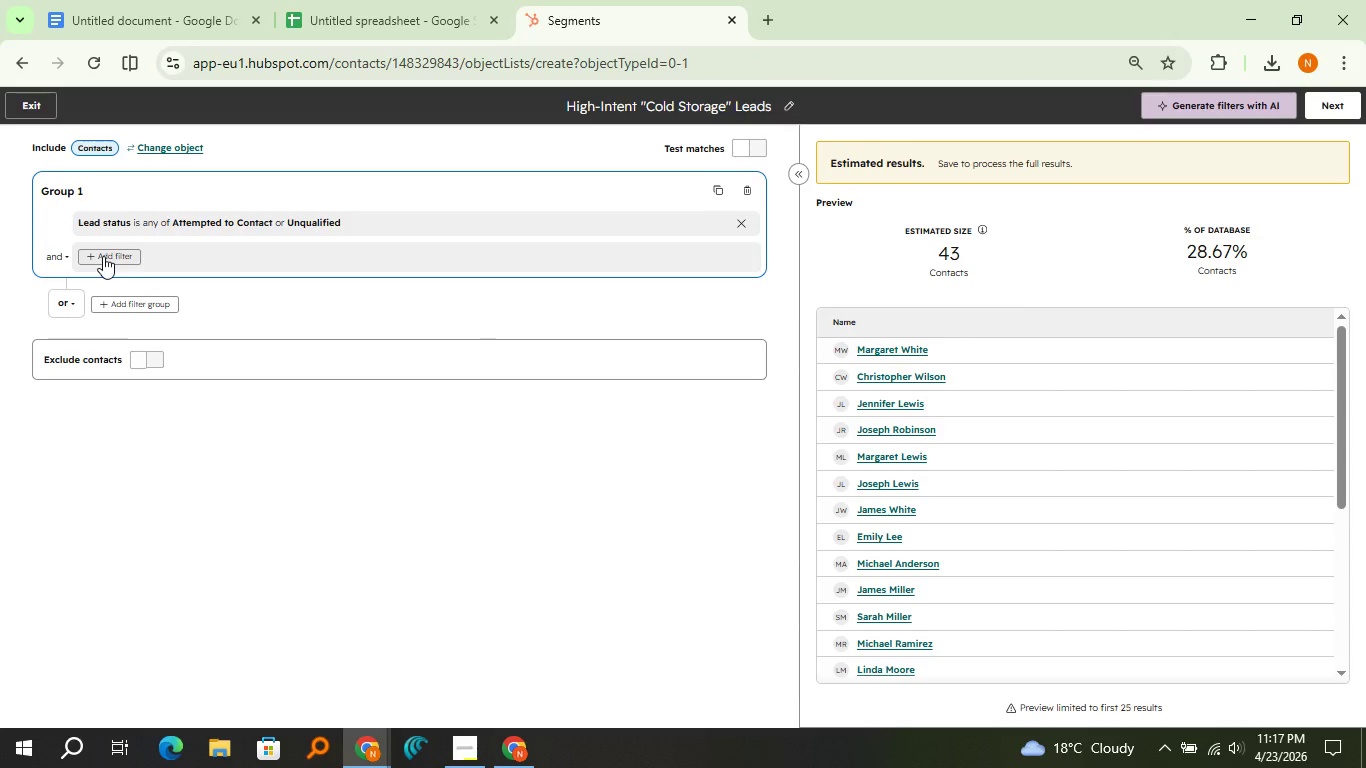 
left_click([103, 256])
 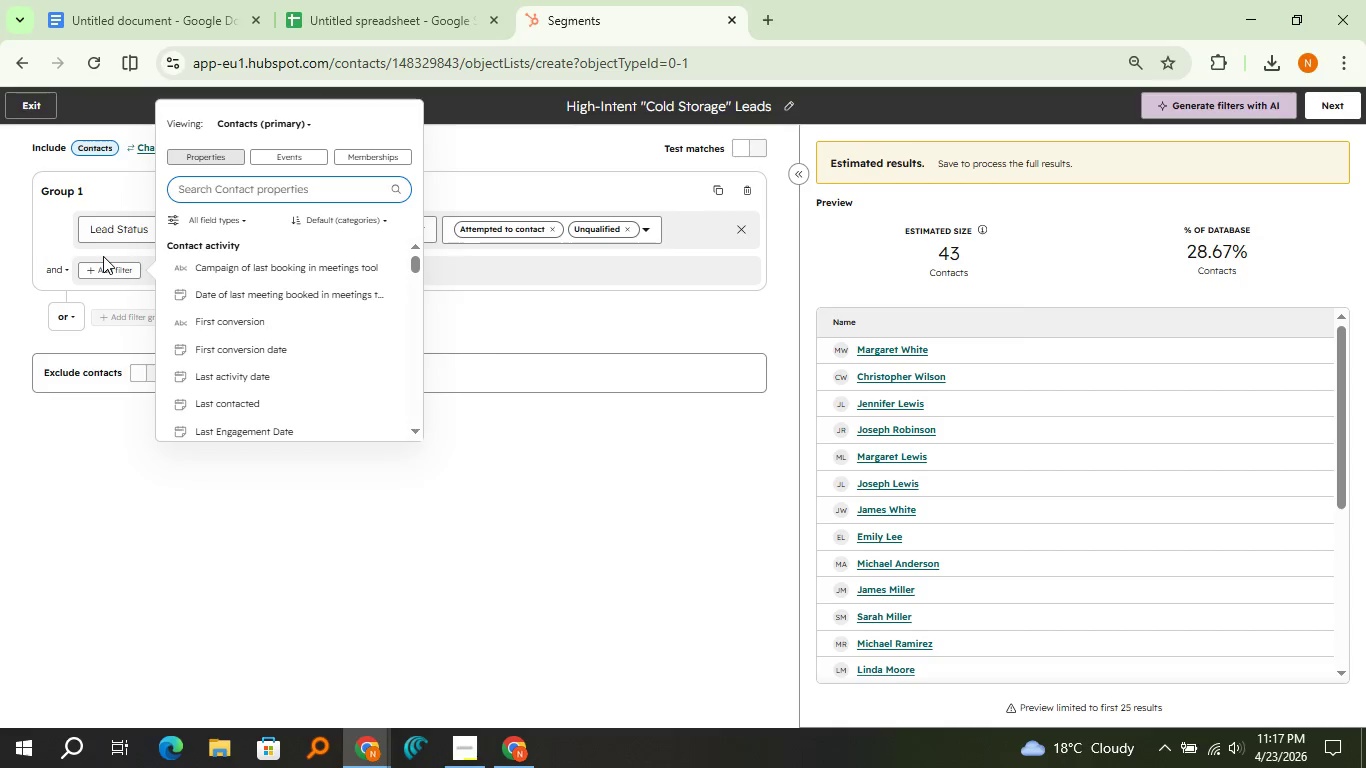 
type(ref)
 